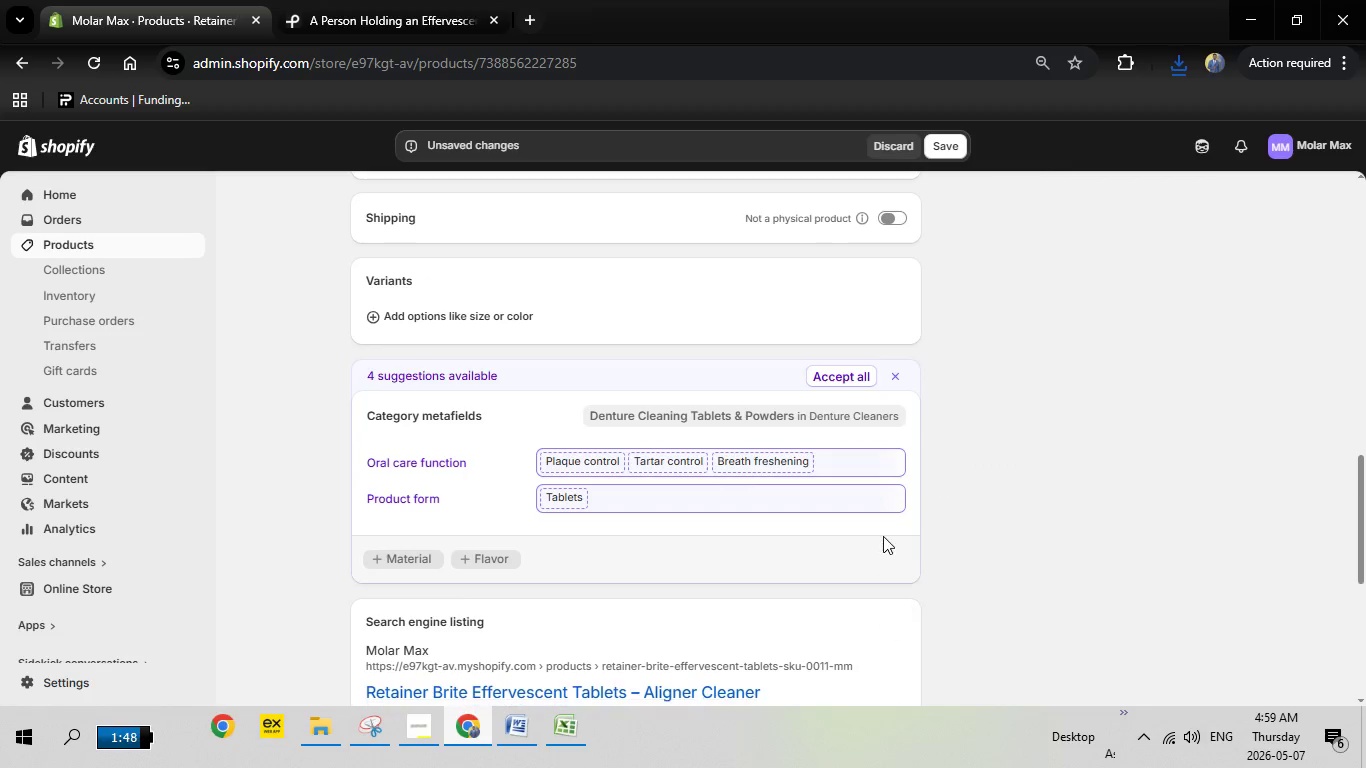 
scroll: coordinate [881, 534], scroll_direction: down, amount: 4.0
 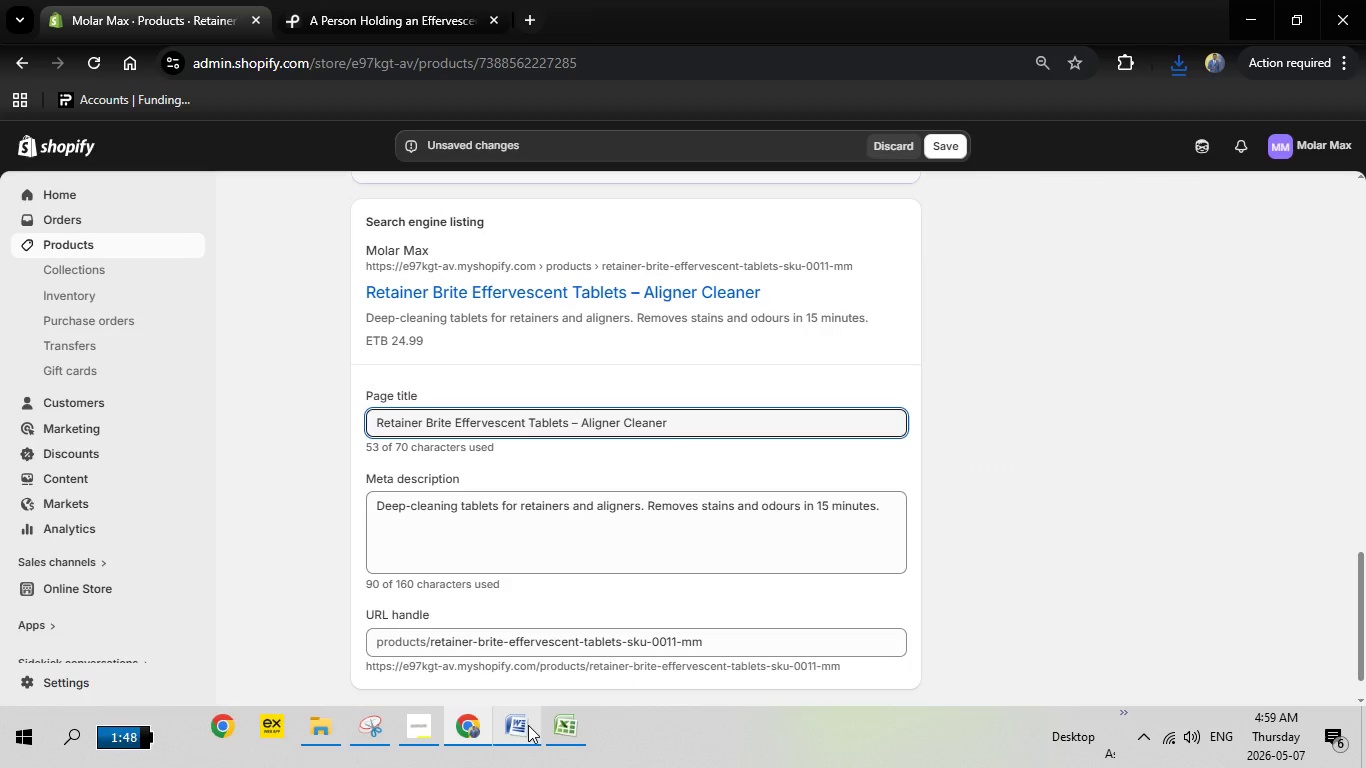 
left_click([563, 725])
 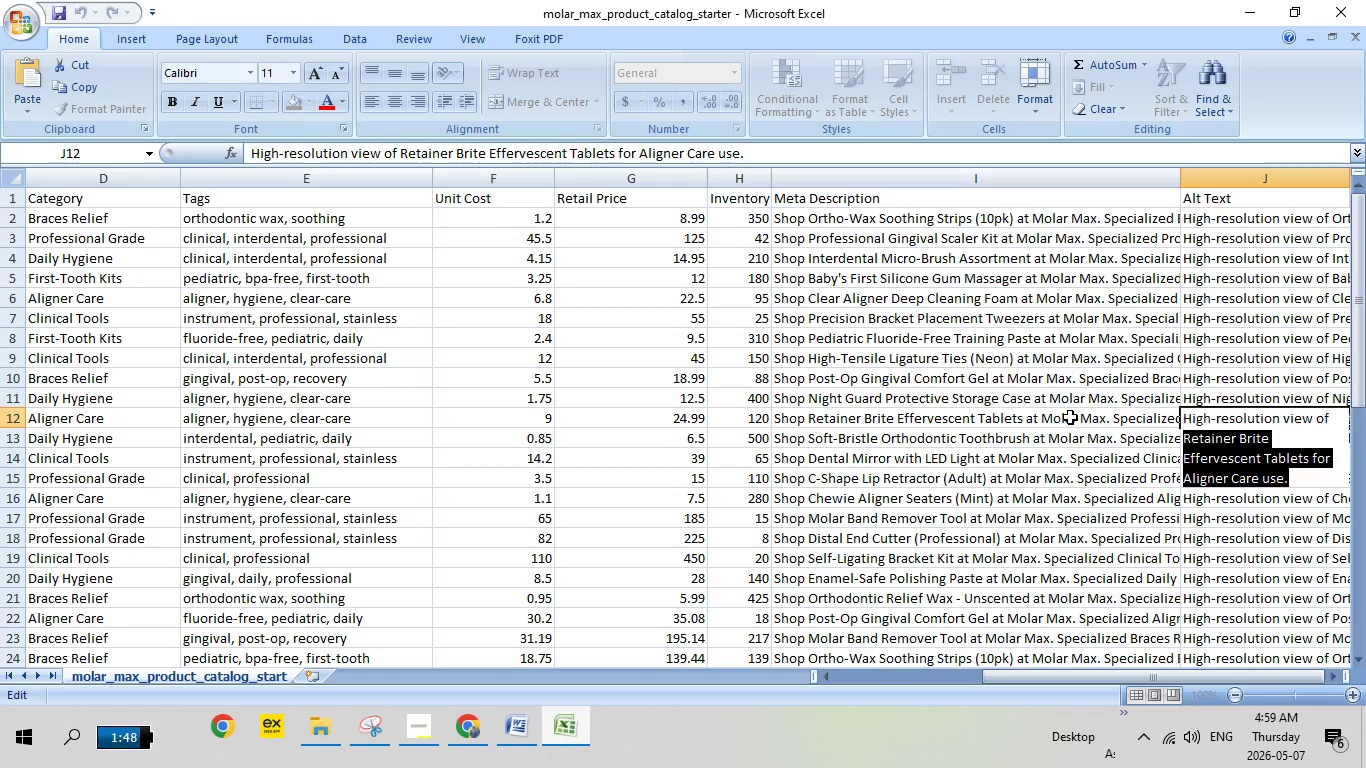 
double_click([1070, 417])
 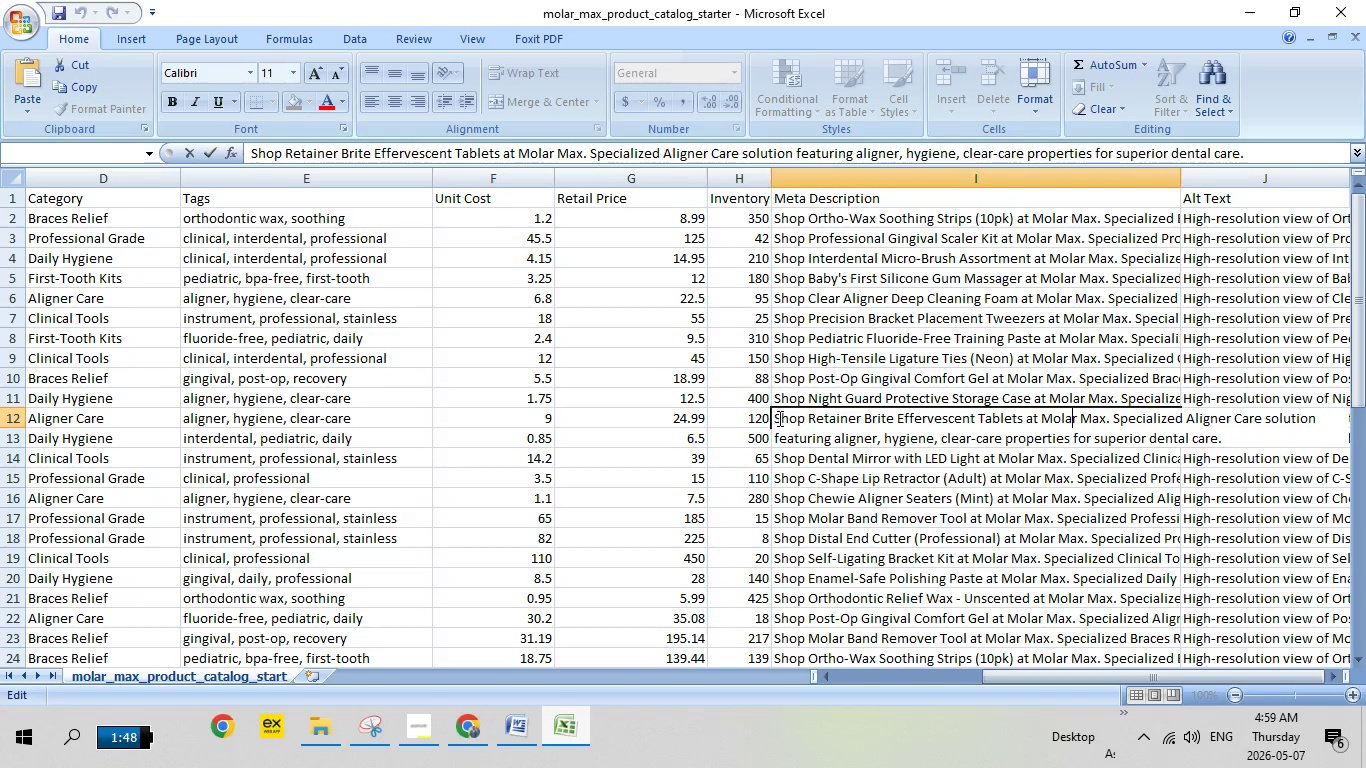 
left_click_drag(start_coordinate=[775, 422], to_coordinate=[1252, 449])
 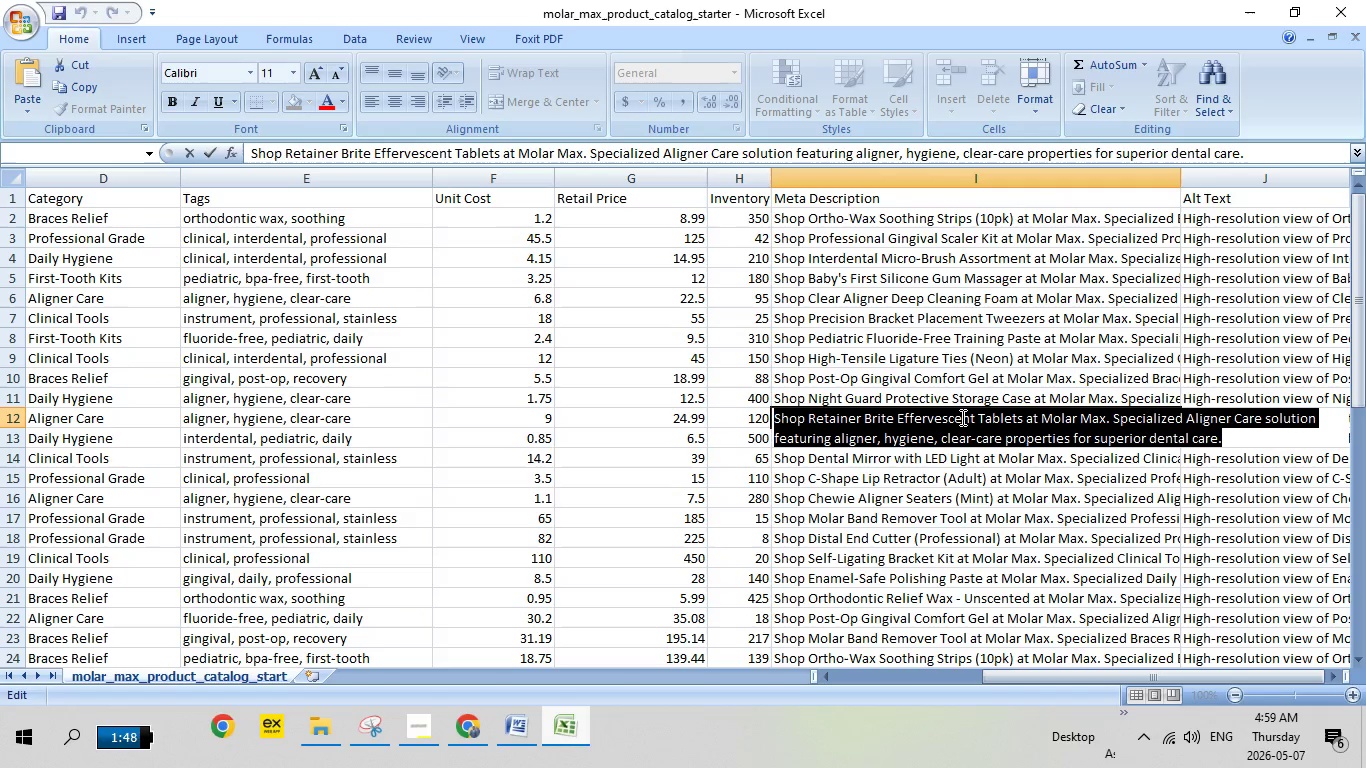 
right_click([961, 417])
 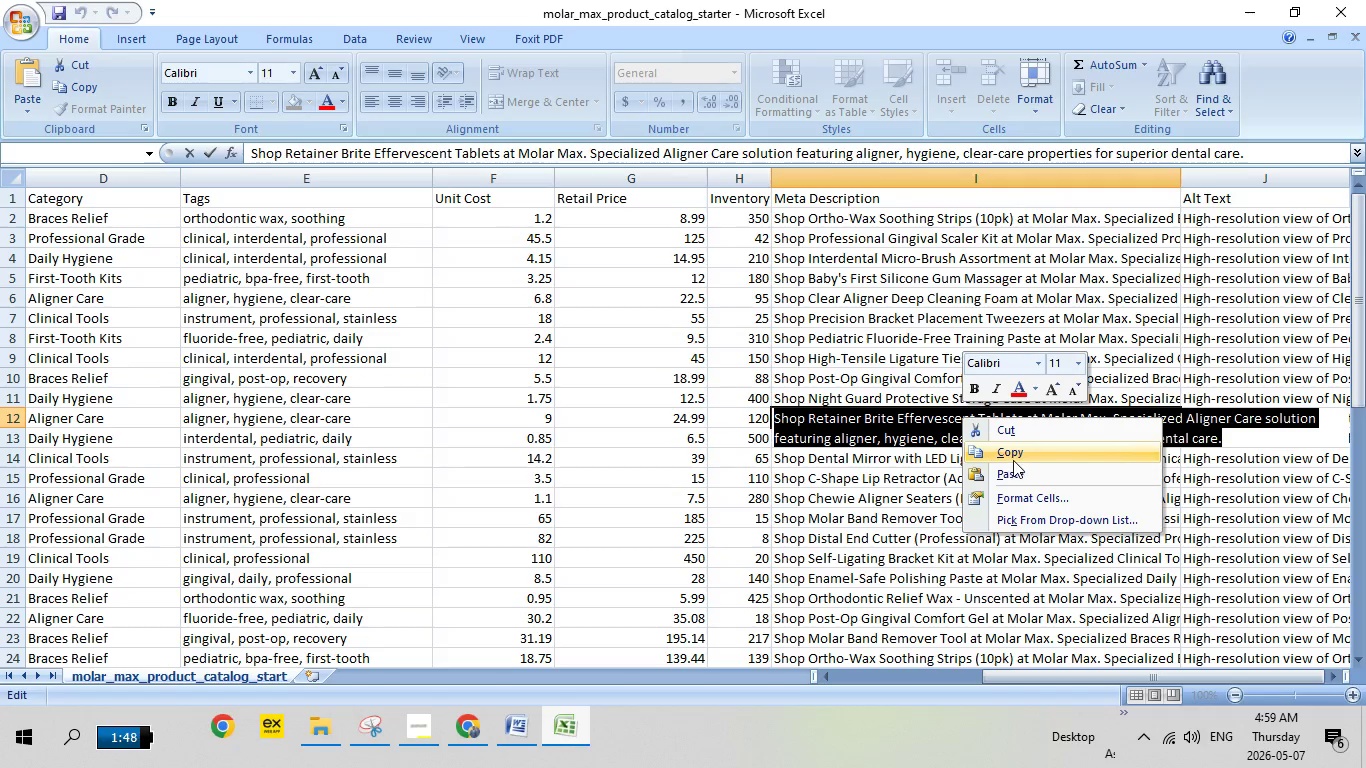 
left_click([1013, 460])
 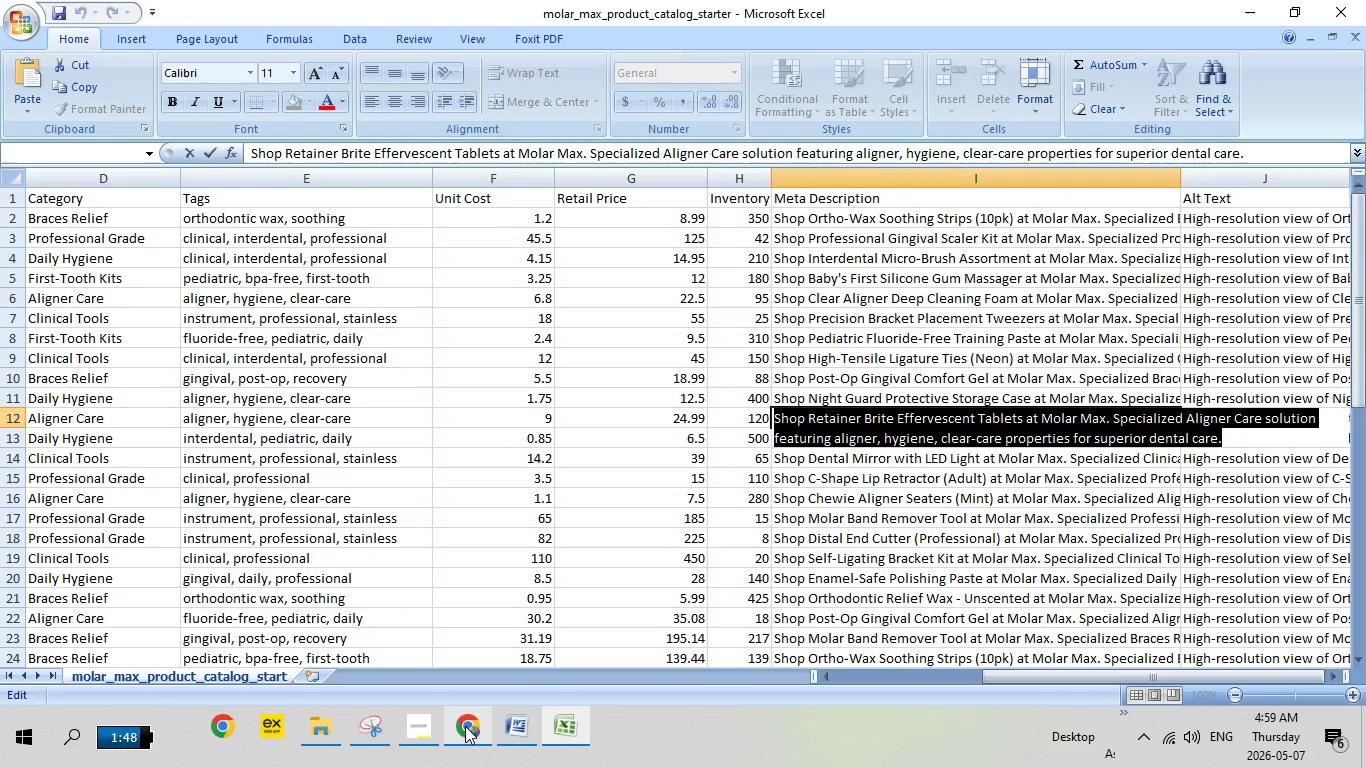 
left_click([466, 729])
 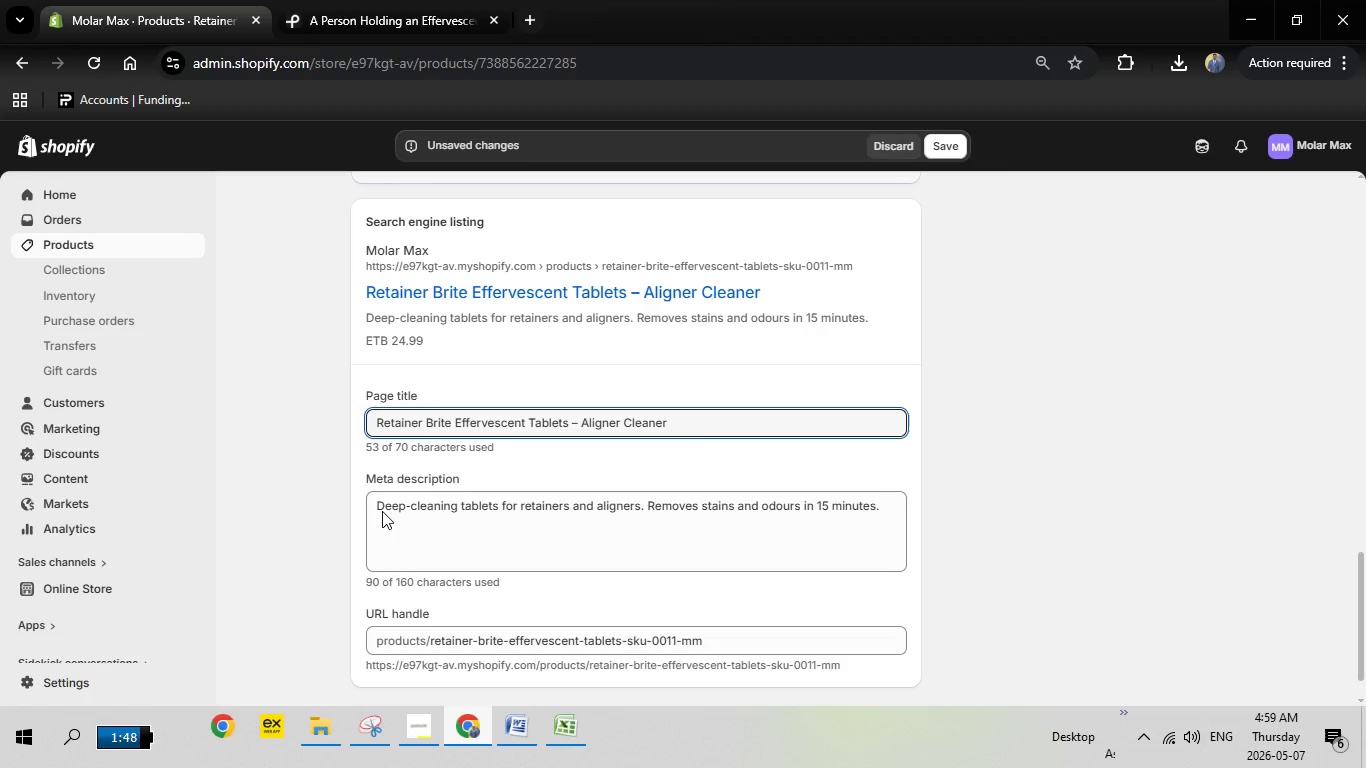 
left_click([377, 507])
 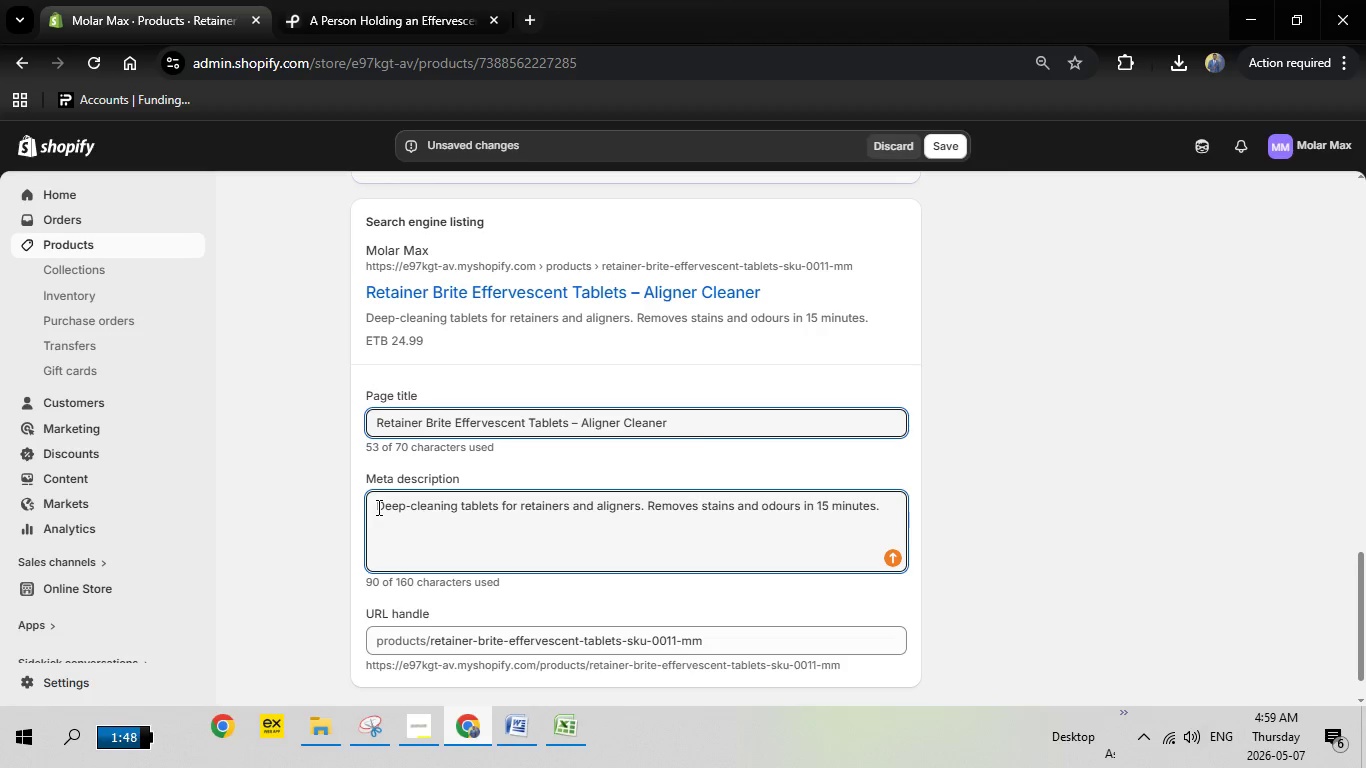 
left_click_drag(start_coordinate=[377, 507], to_coordinate=[1135, 490])
 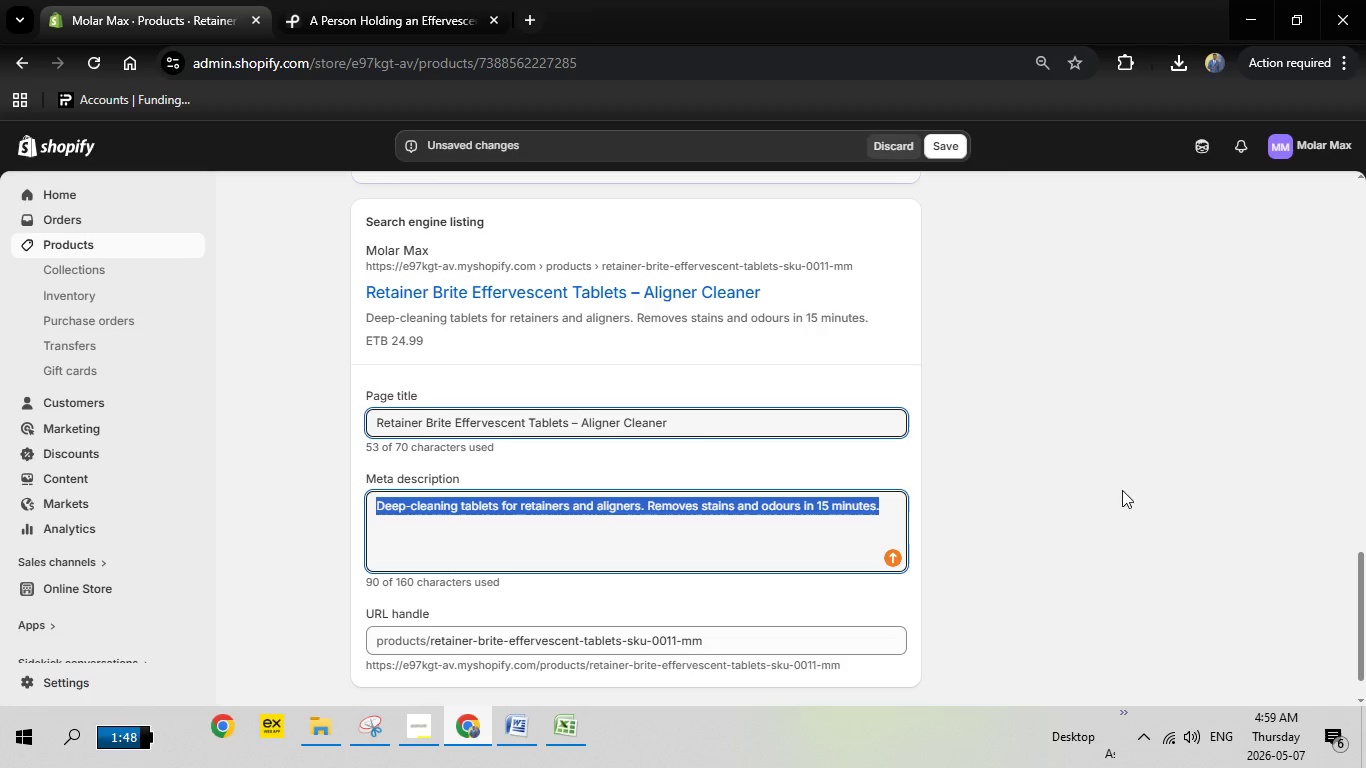 
key(Backspace)
 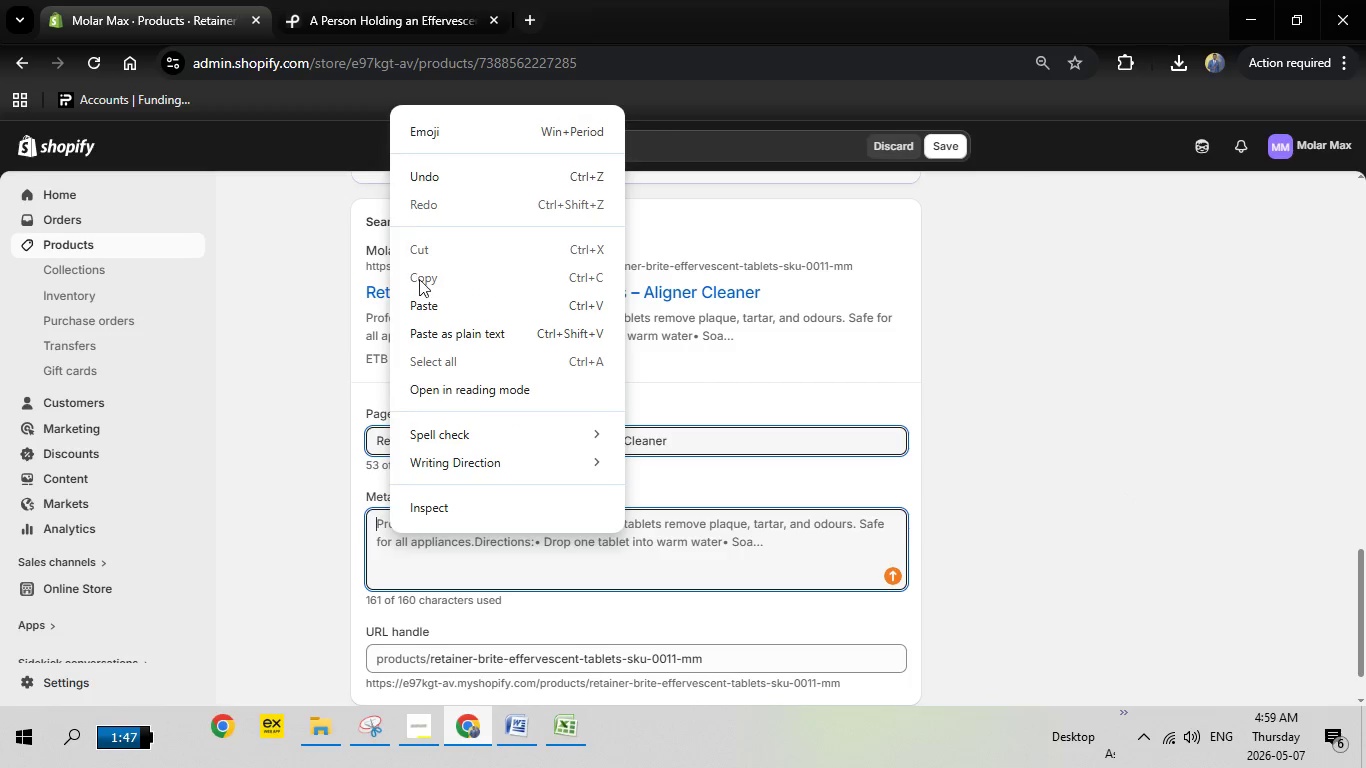 
left_click([418, 306])
 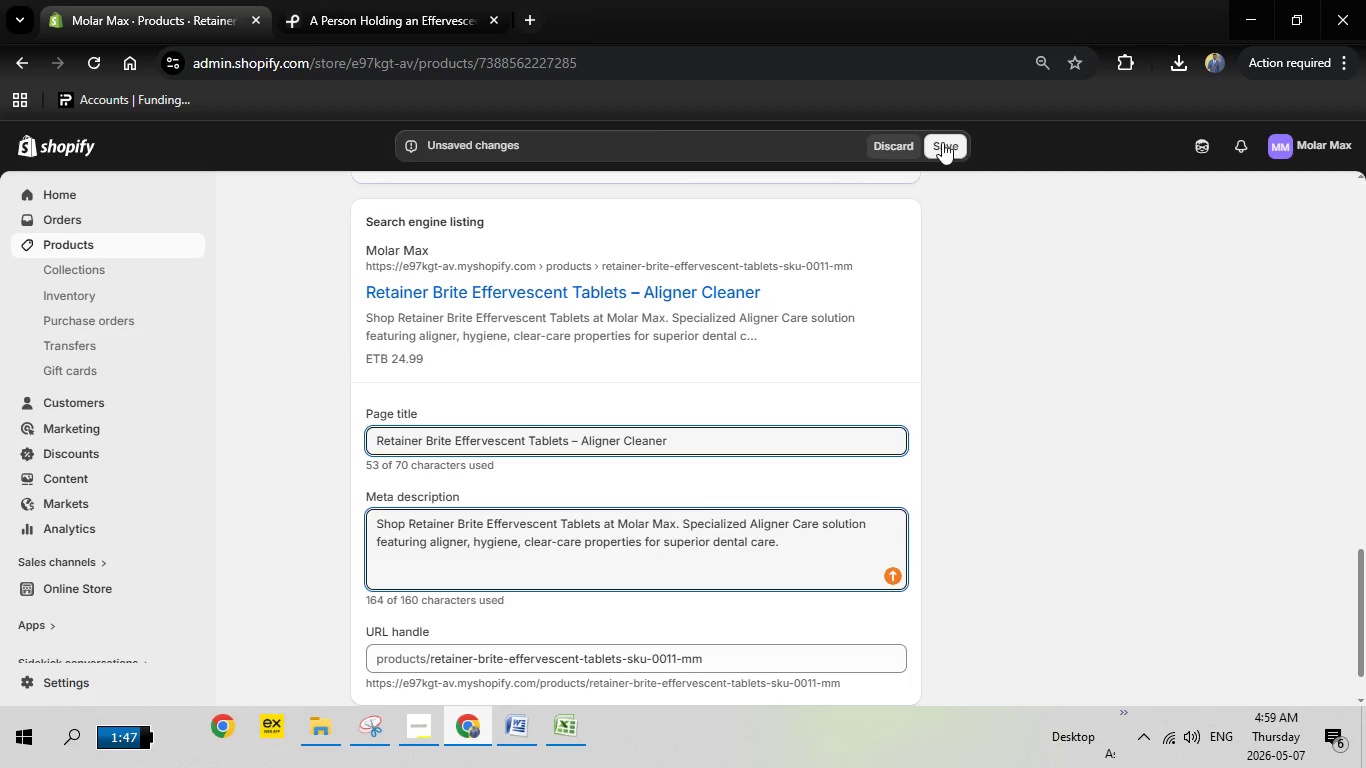 
left_click([942, 142])
 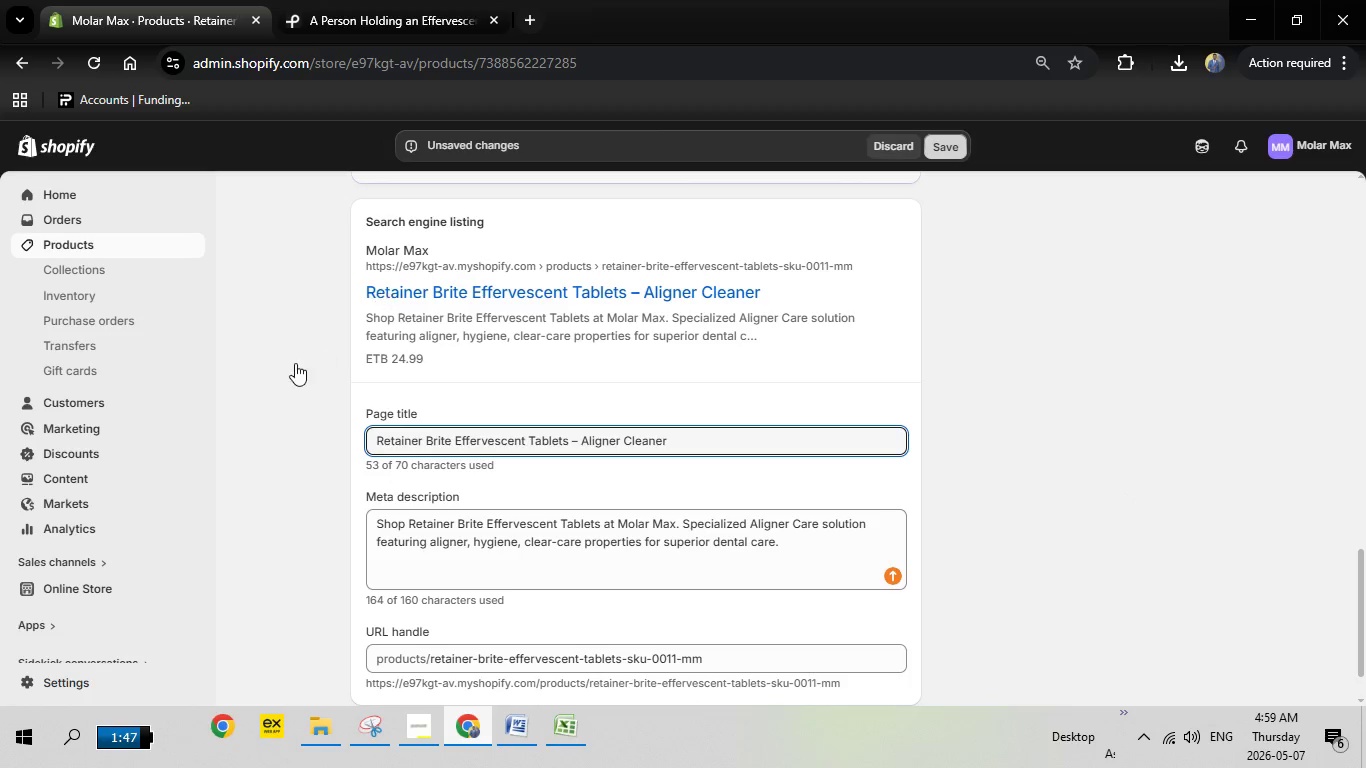 
scroll: coordinate [292, 363], scroll_direction: up, amount: 4.0
 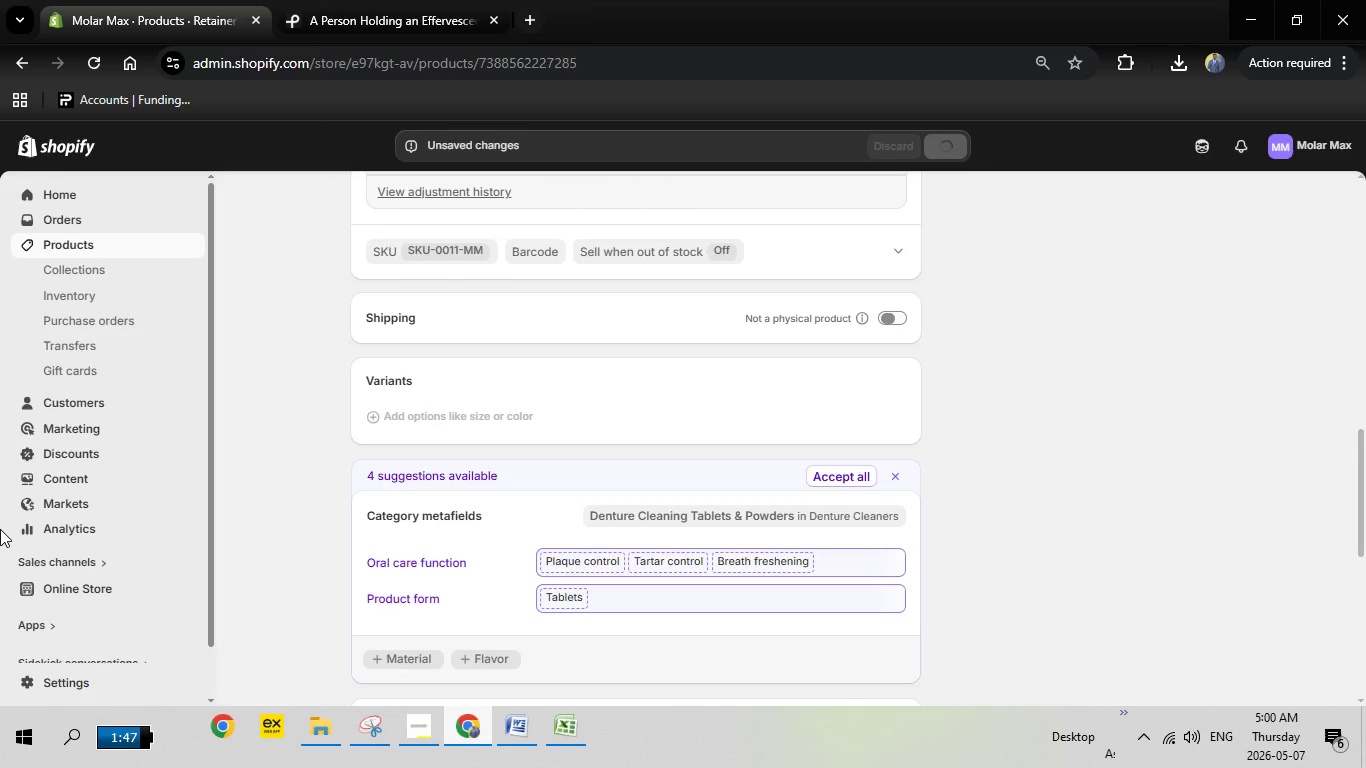 
wait(18.03)
 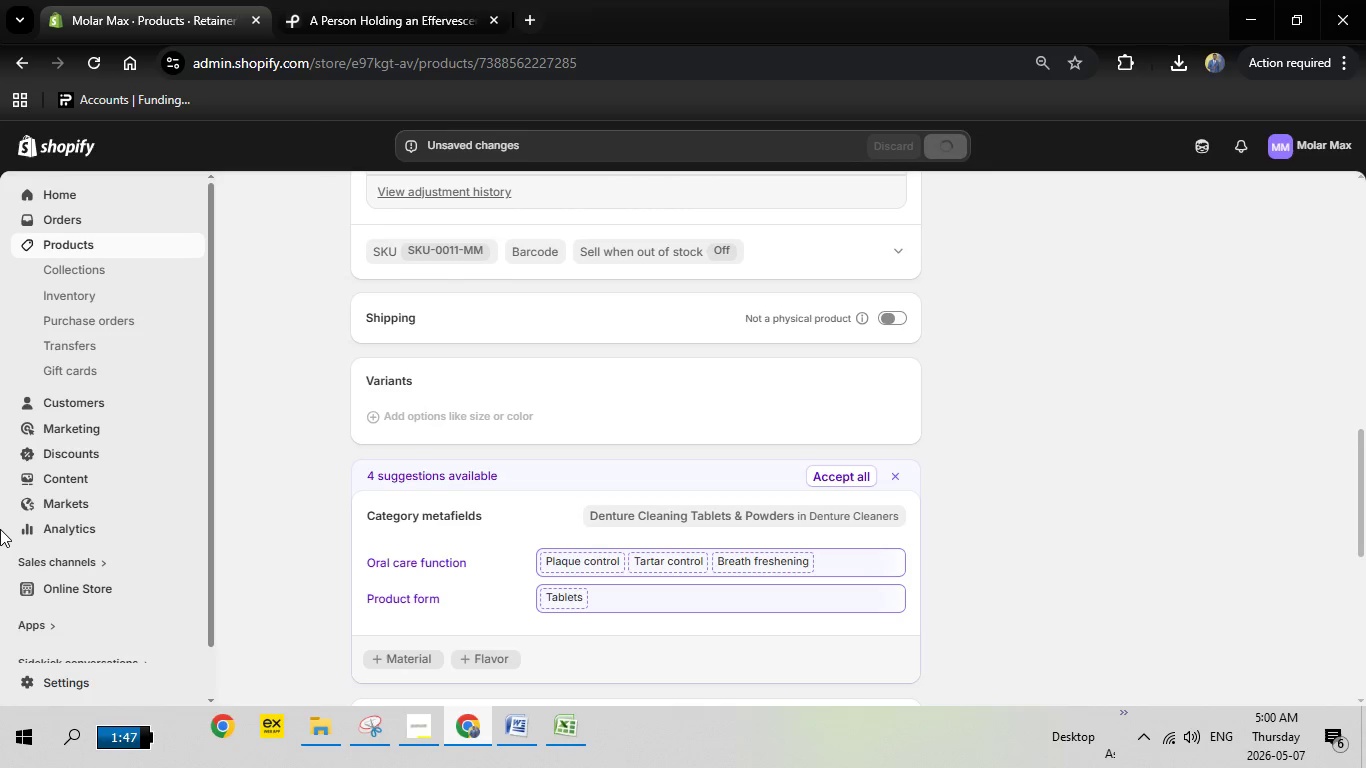 
scroll: coordinate [3, 505], scroll_direction: up, amount: 9.0
 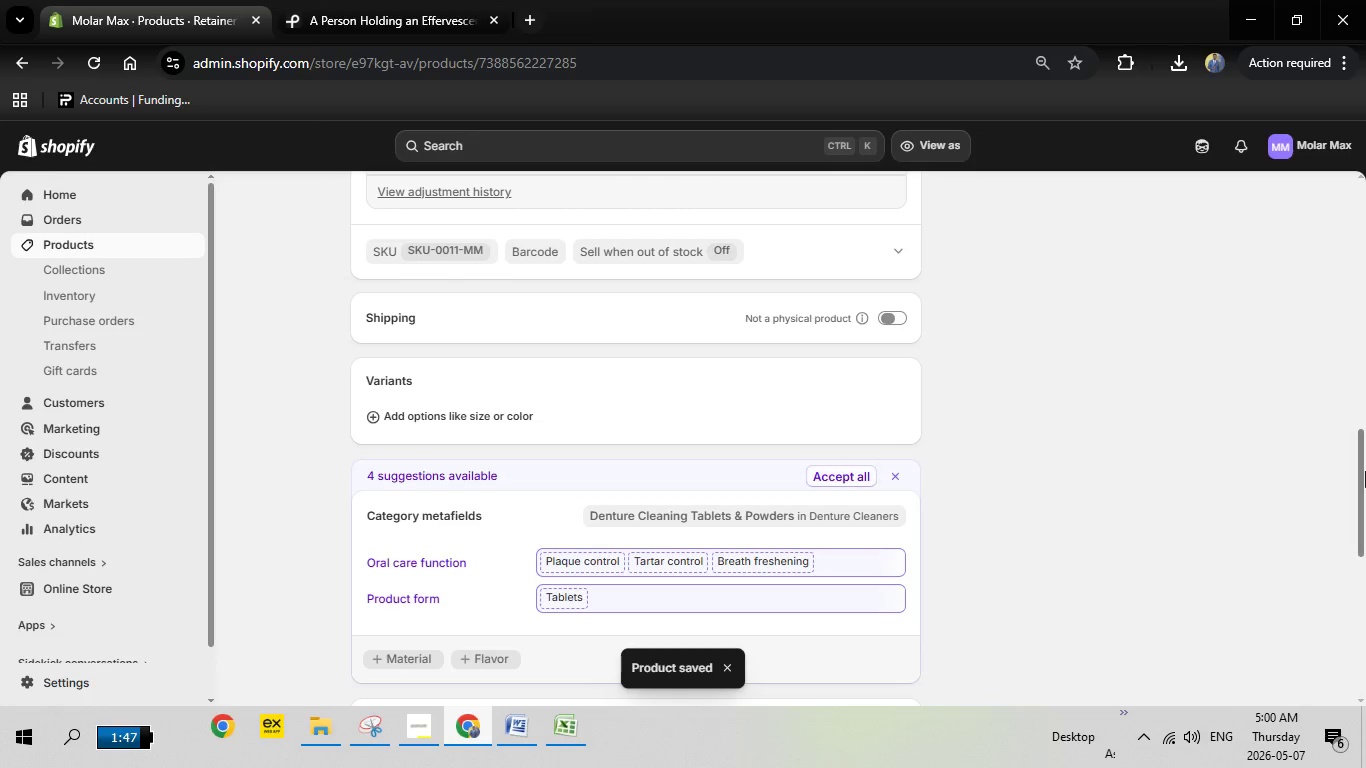 
left_click_drag(start_coordinate=[1365, 471], to_coordinate=[1317, 125])
 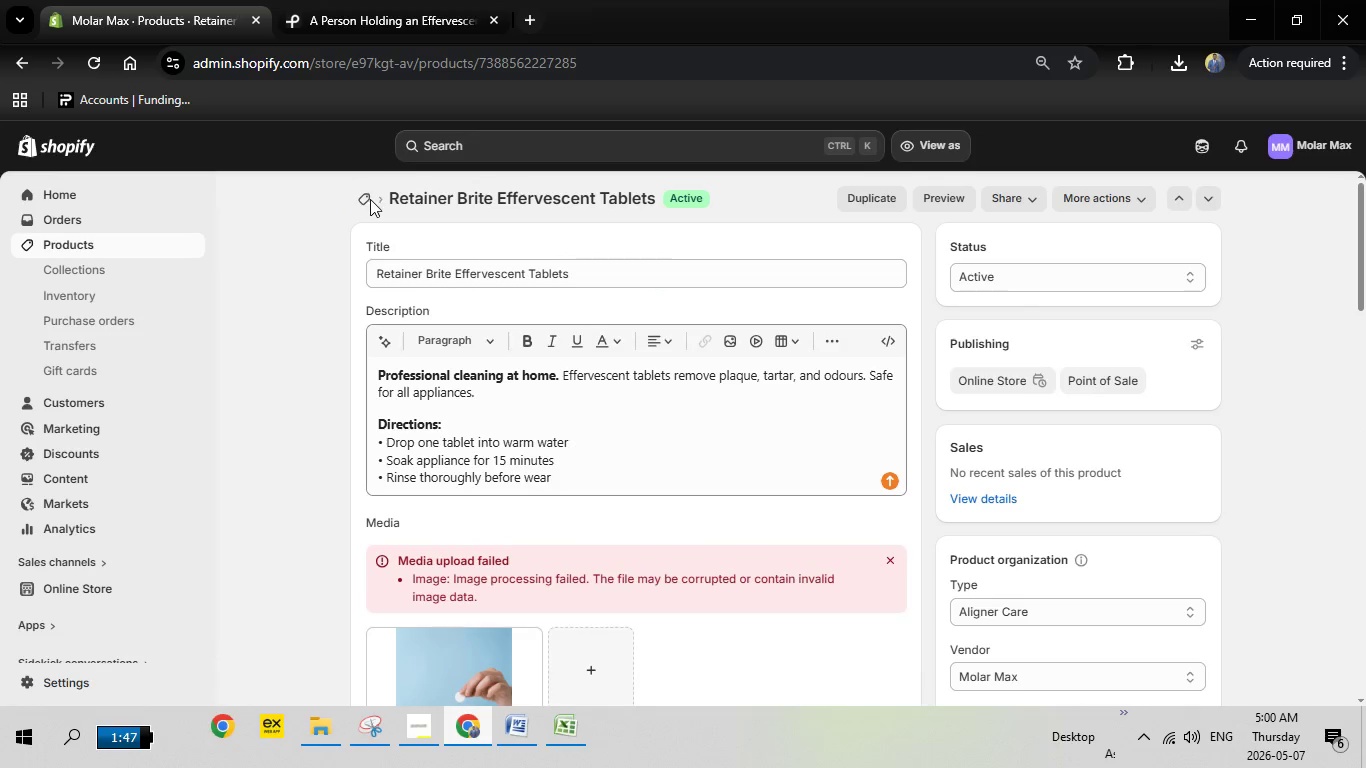 
left_click([370, 199])
 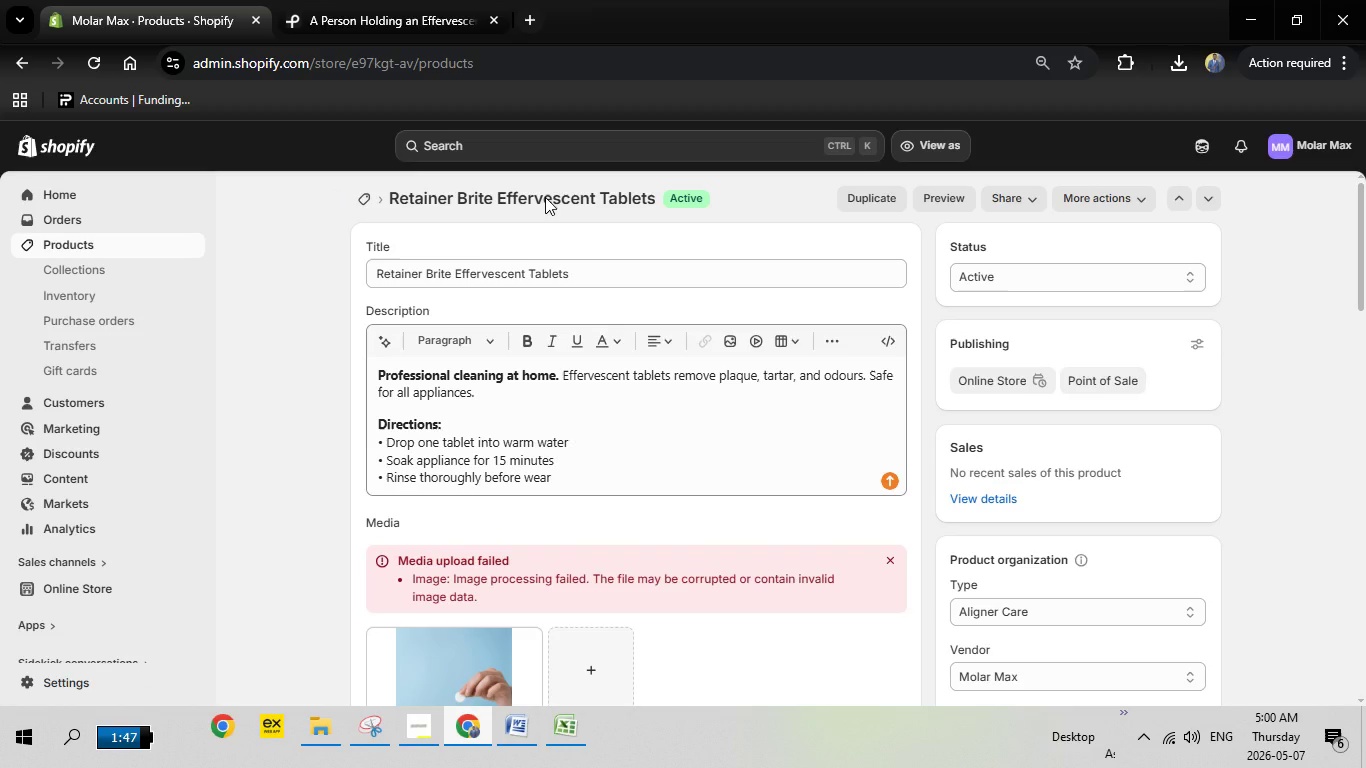 
wait(14.55)
 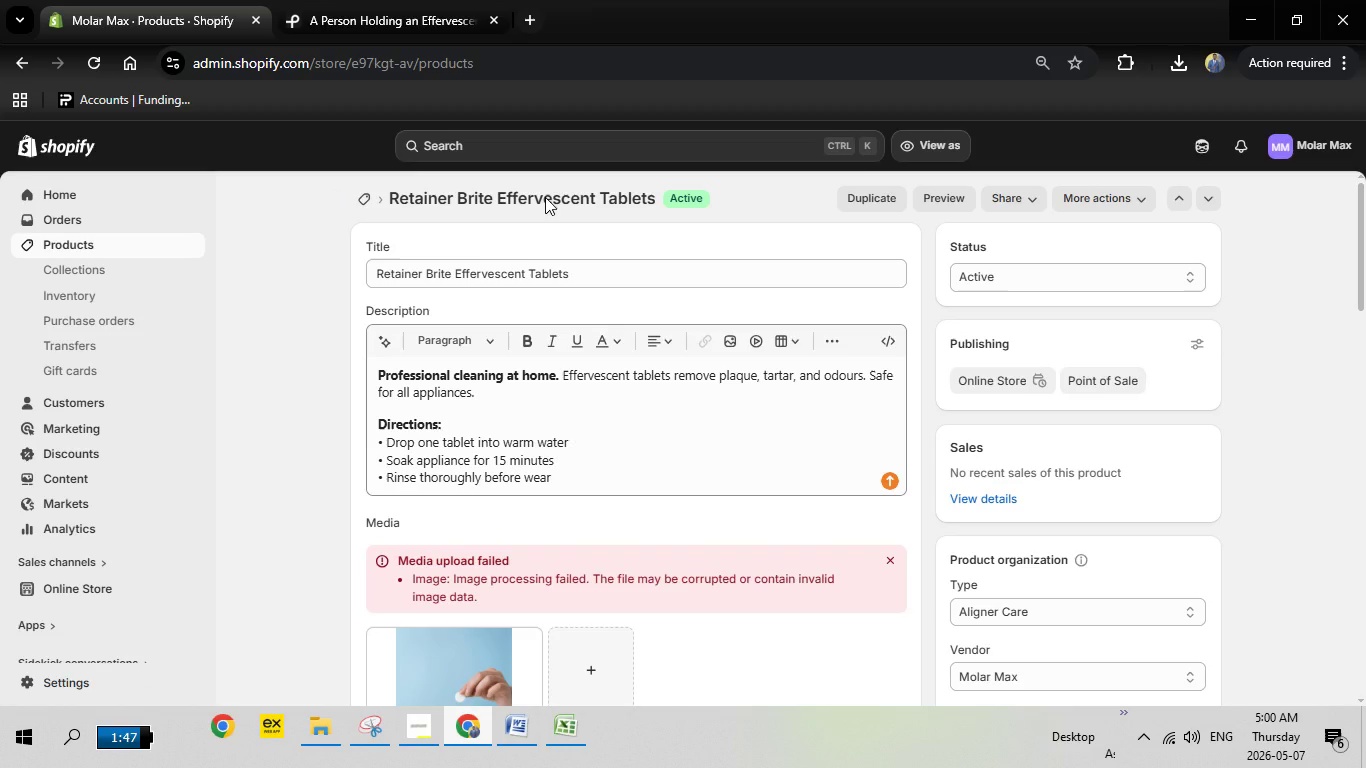 
left_click_drag(start_coordinate=[1362, 253], to_coordinate=[1365, 684])
 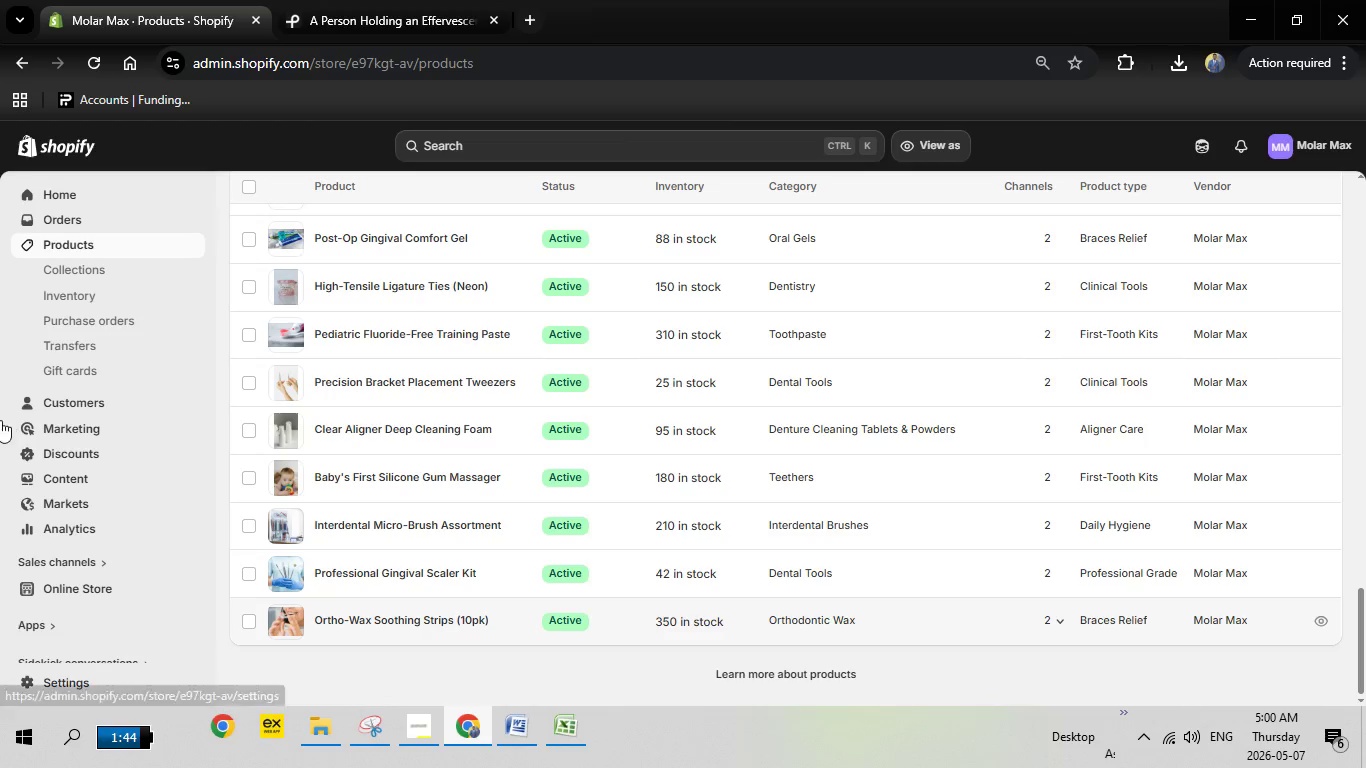 
scroll: coordinate [432, 355], scroll_direction: up, amount: 3.0
 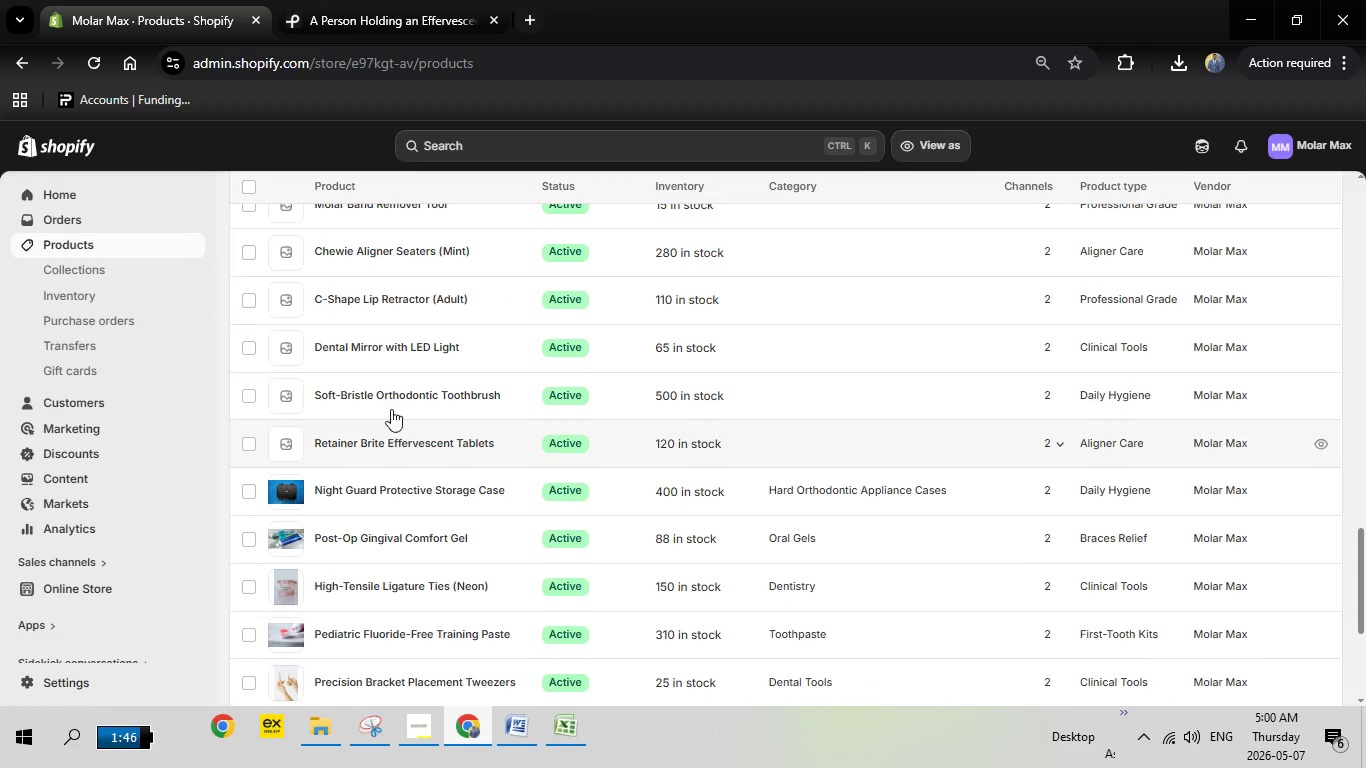 
left_click([403, 392])
 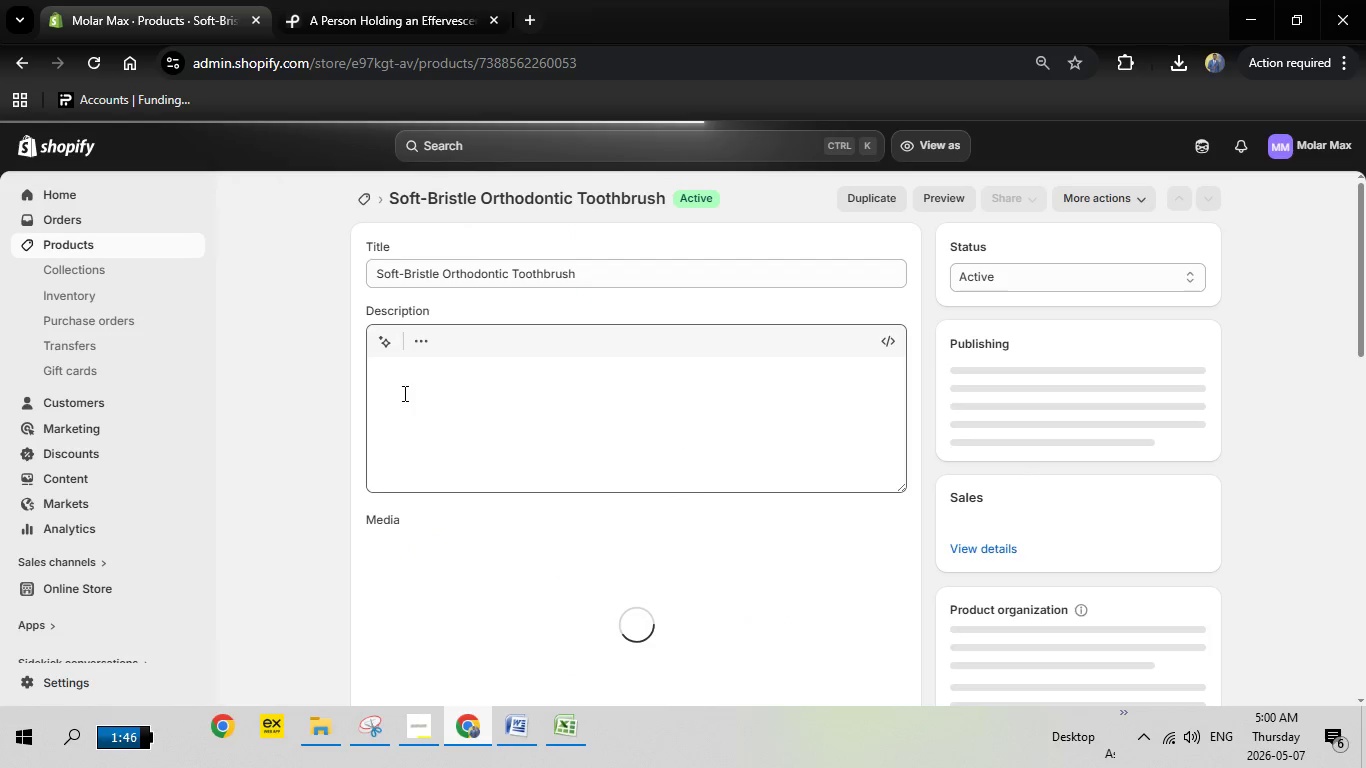 
wait(13.28)
 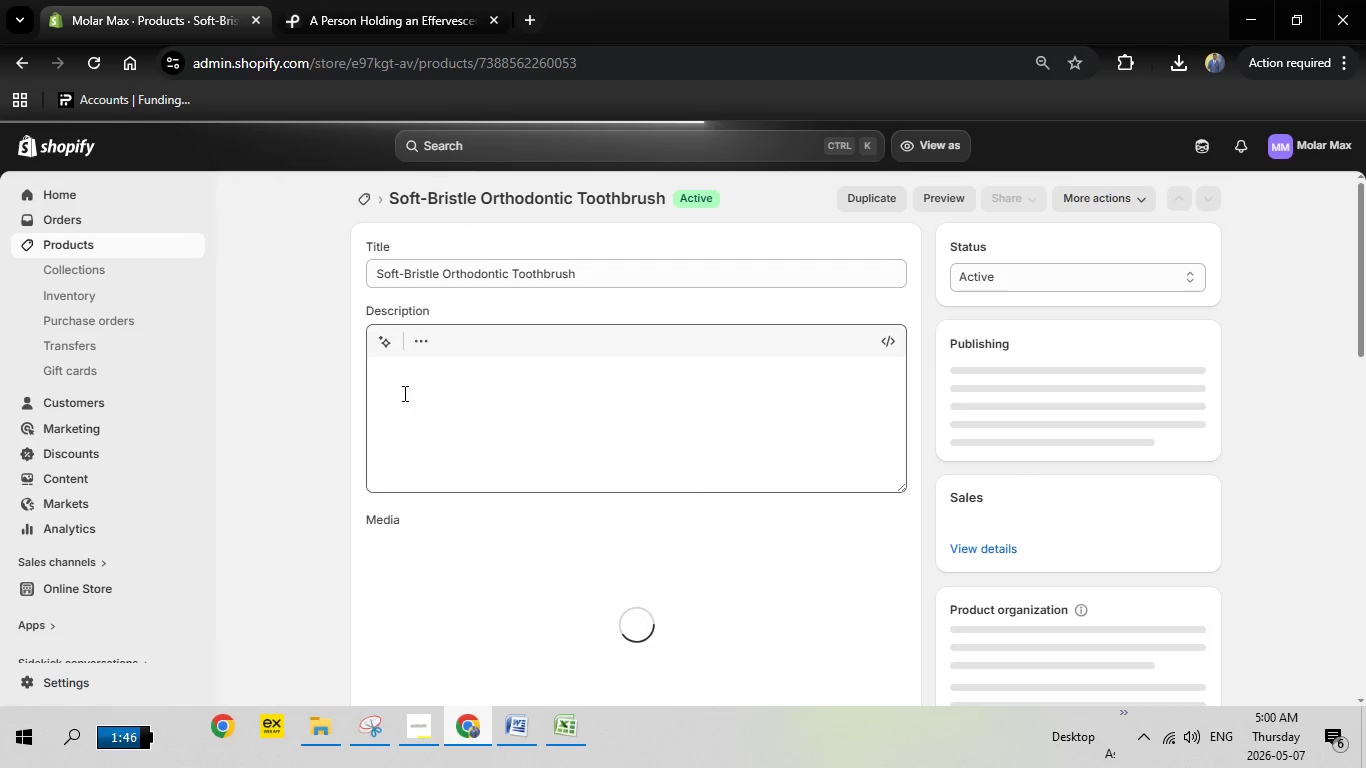 
left_click([506, 728])
 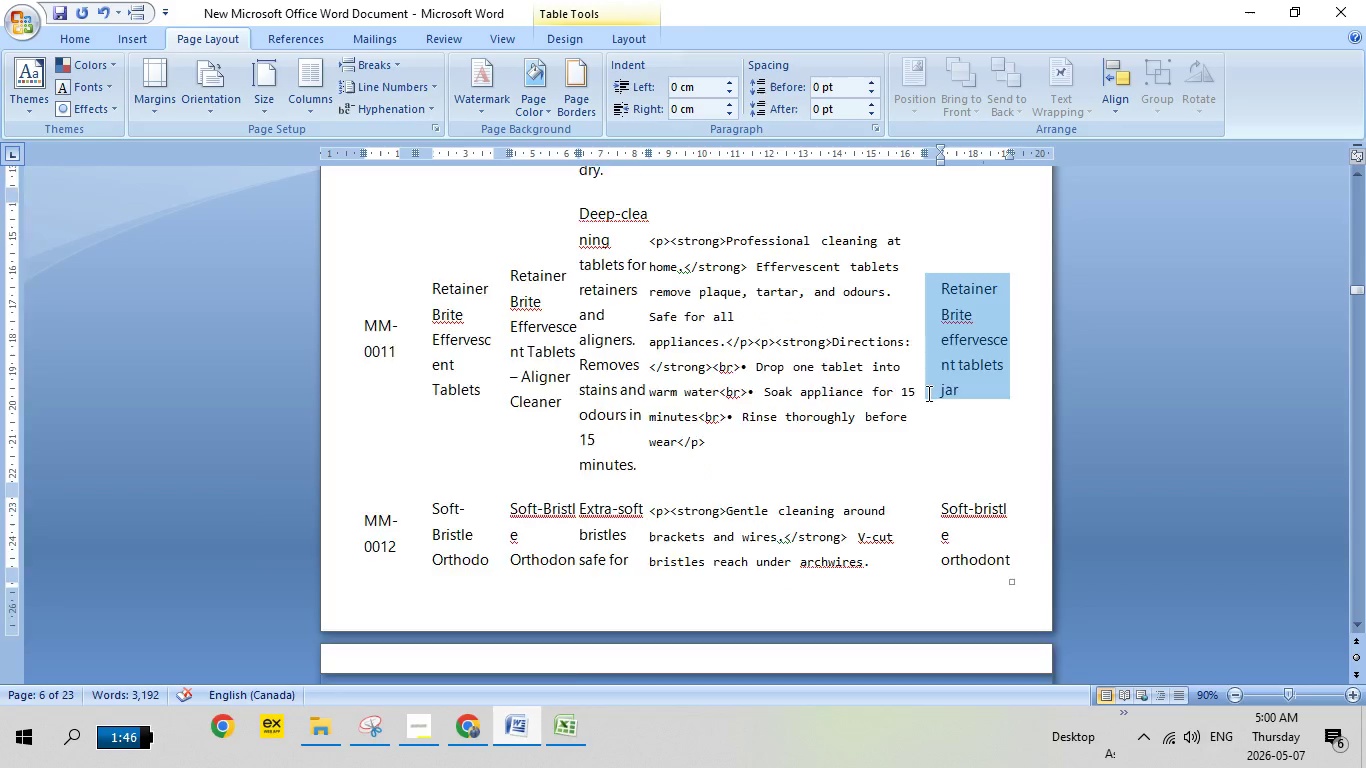 
scroll: coordinate [932, 423], scroll_direction: down, amount: 3.0
 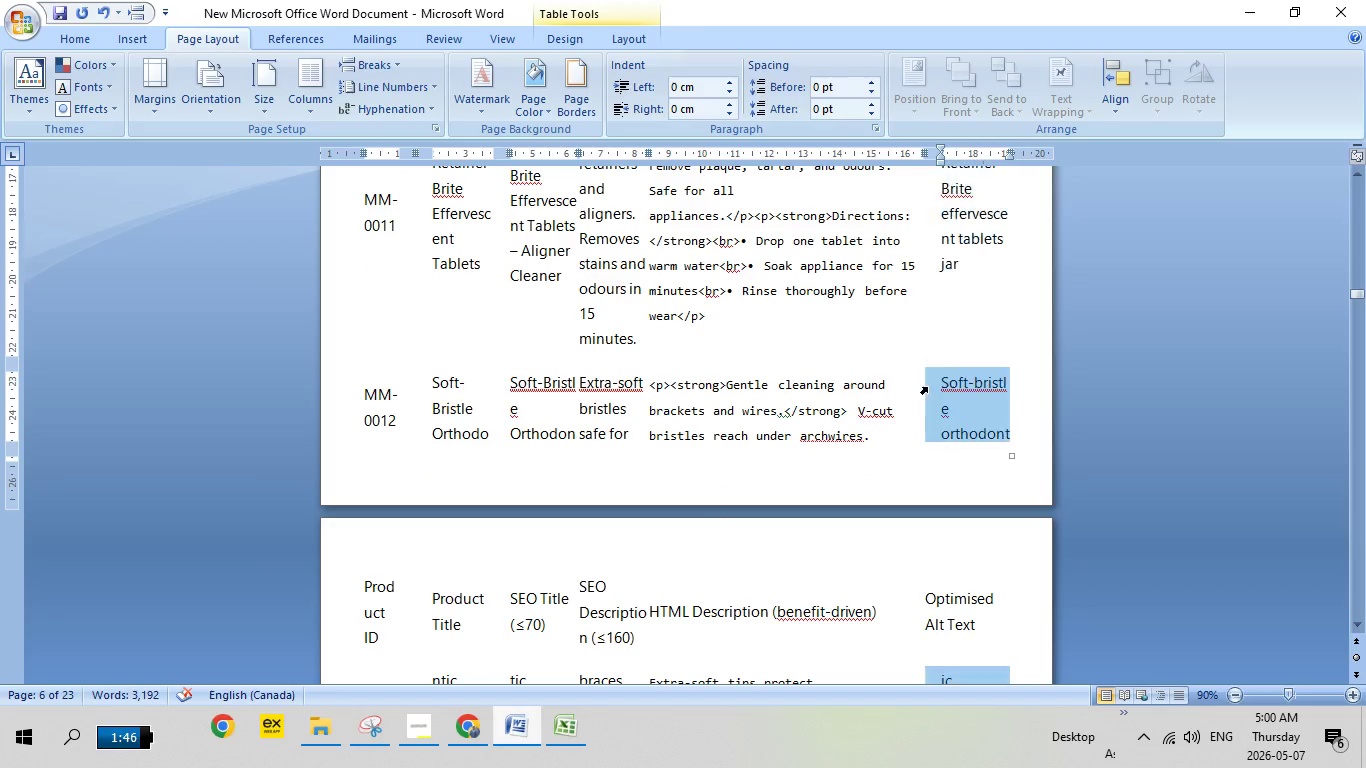 
left_click([927, 387])
 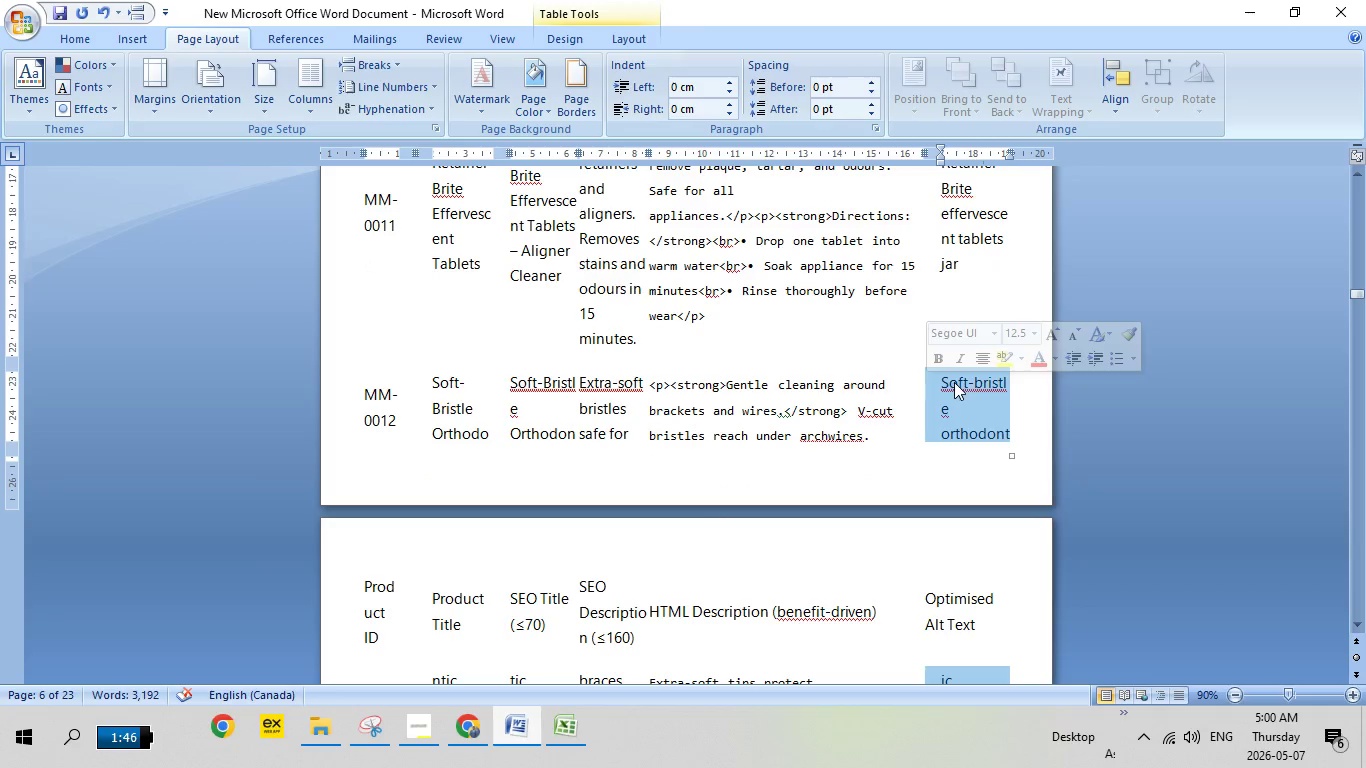 
right_click([954, 382])
 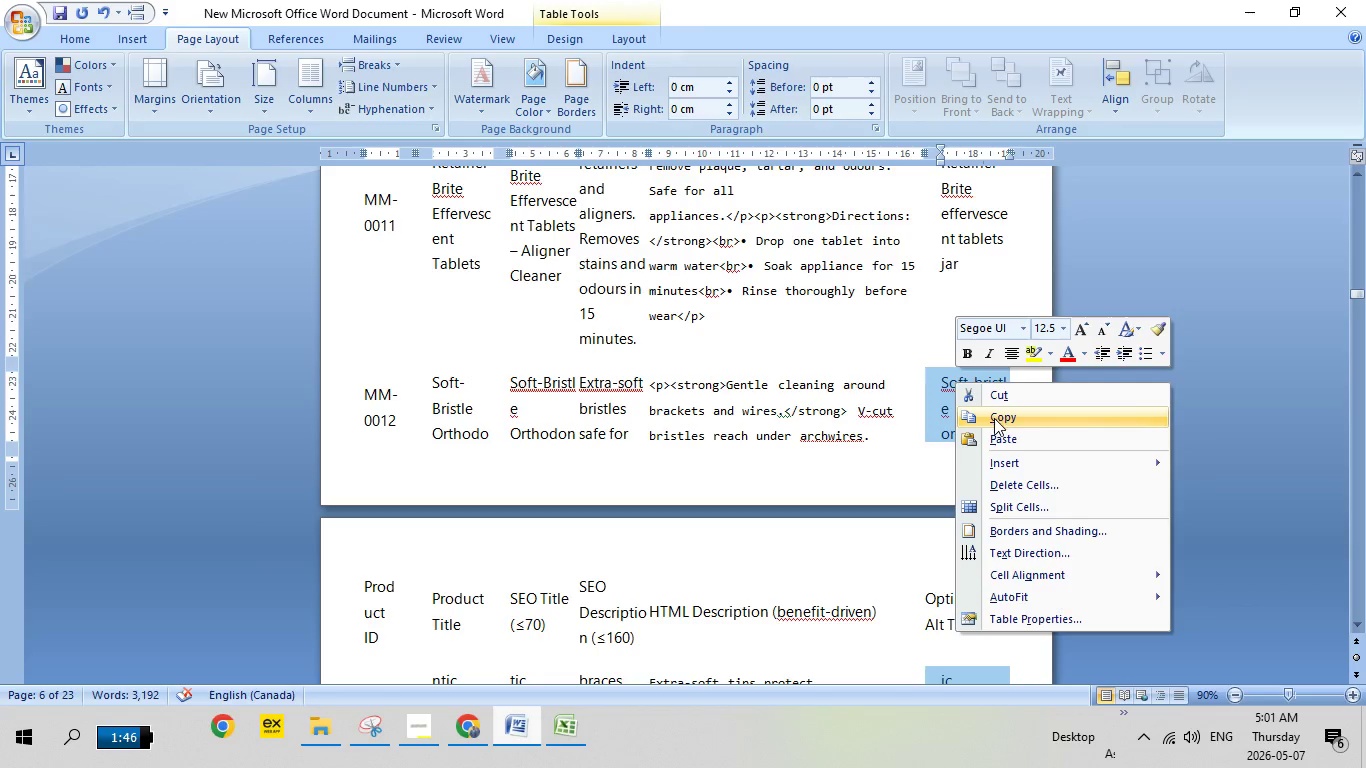 
left_click([994, 418])
 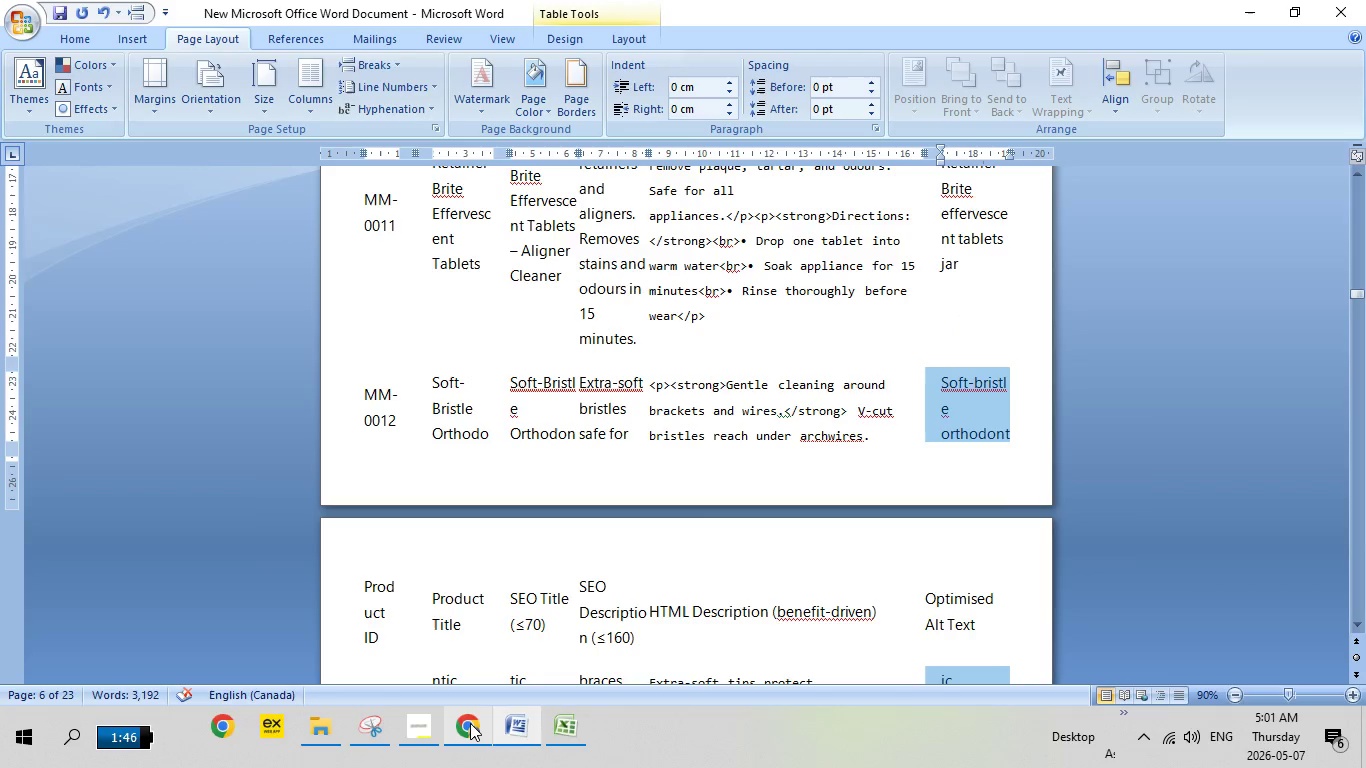 
left_click([470, 723])
 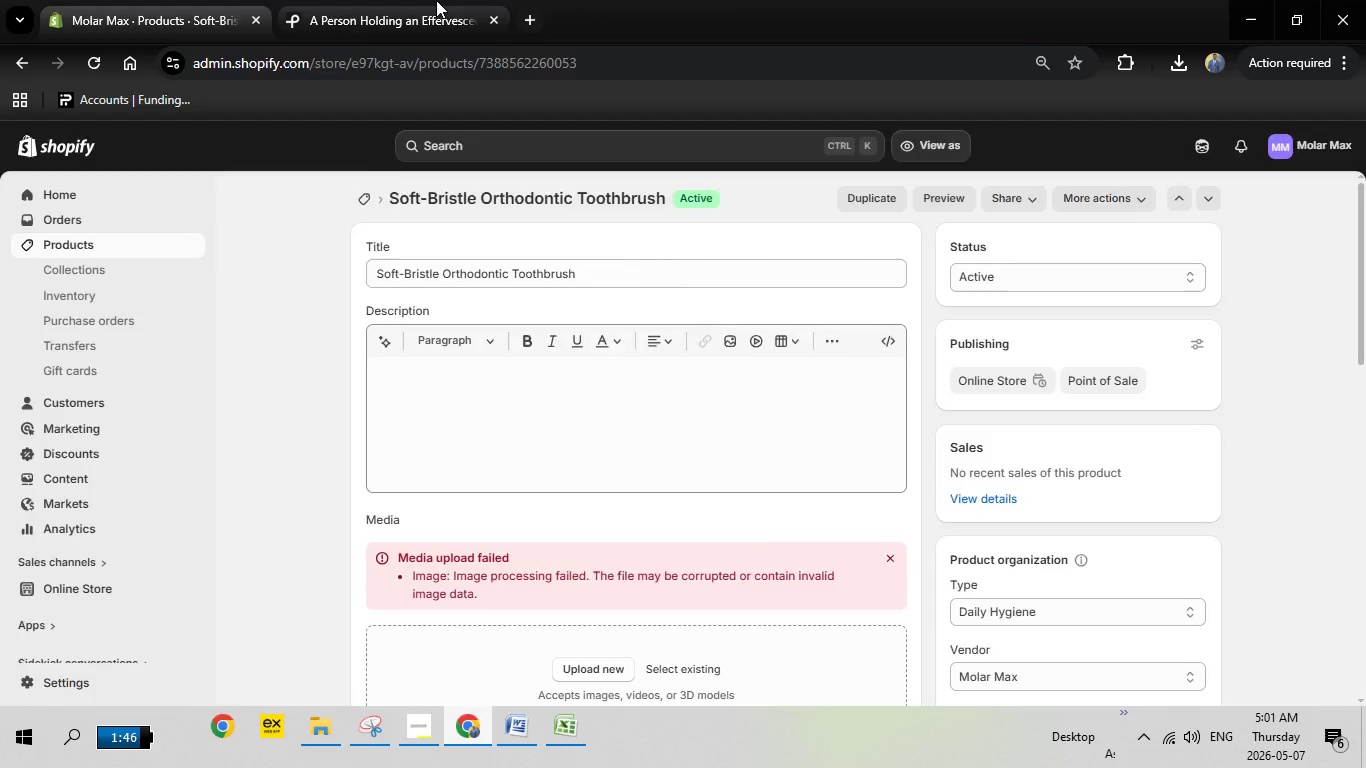 
left_click([436, 0])
 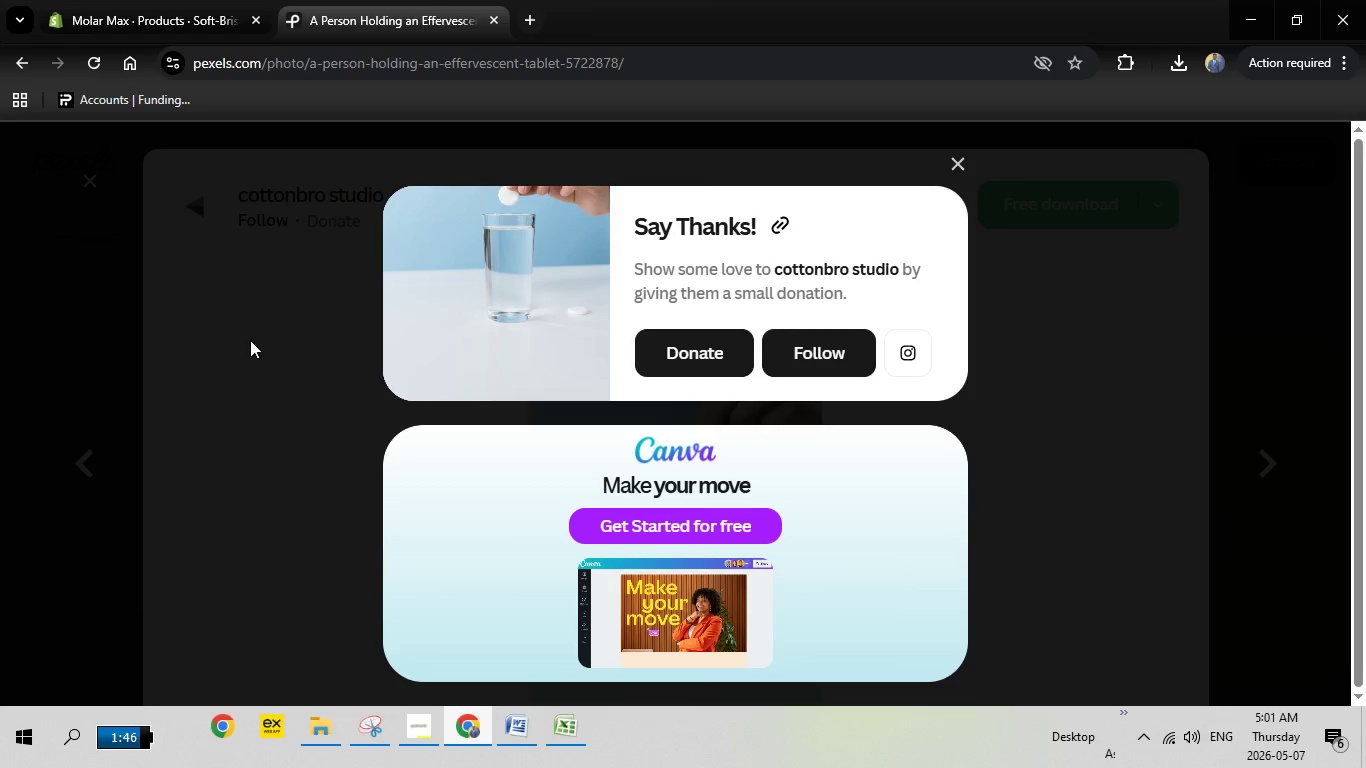 
key(1)
 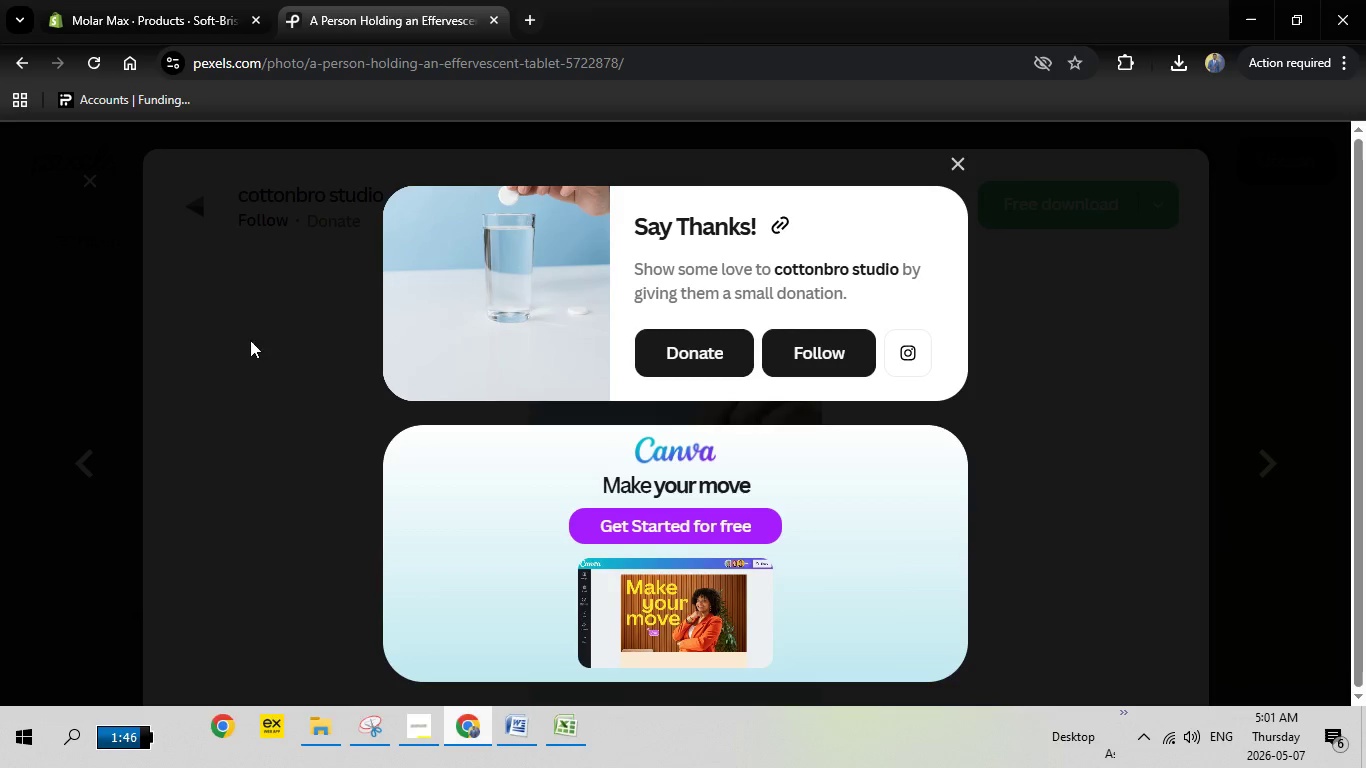 
key(Escape)
 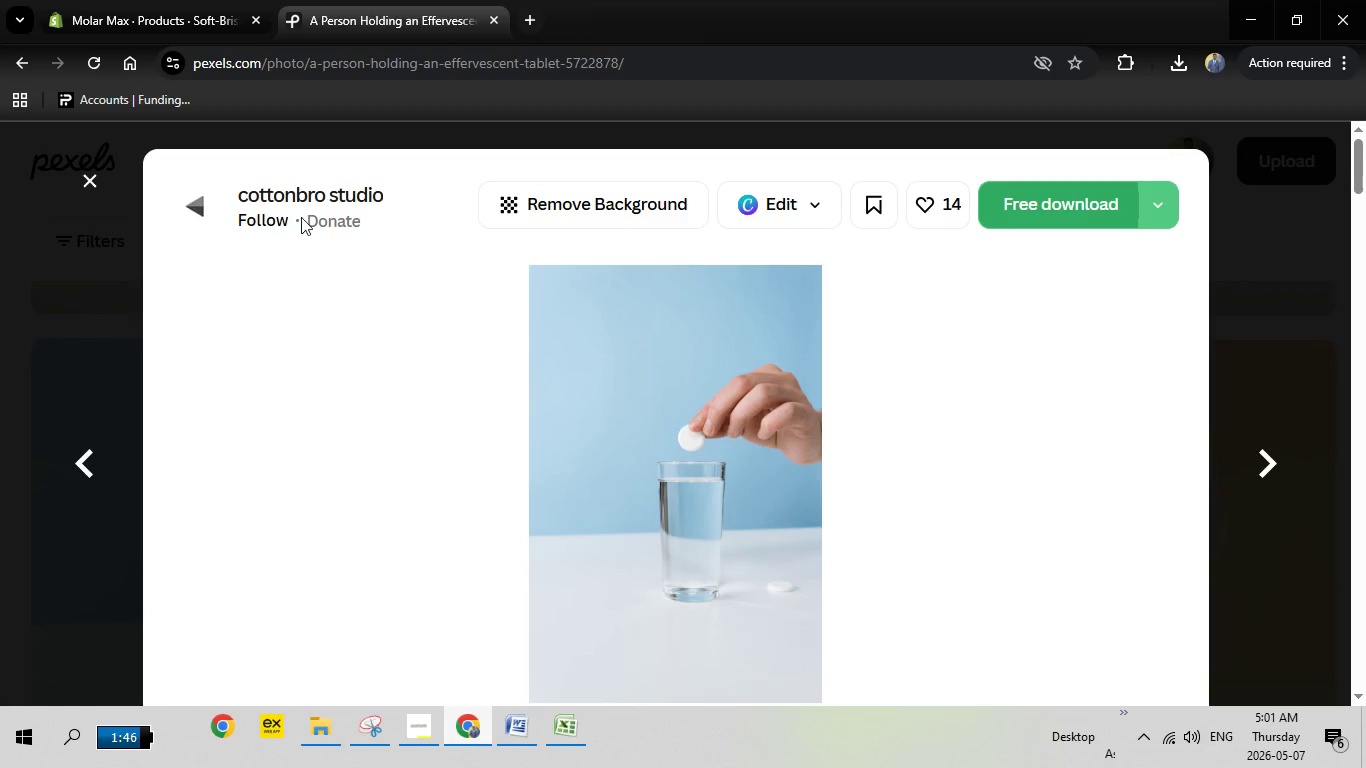 
key(Escape)
 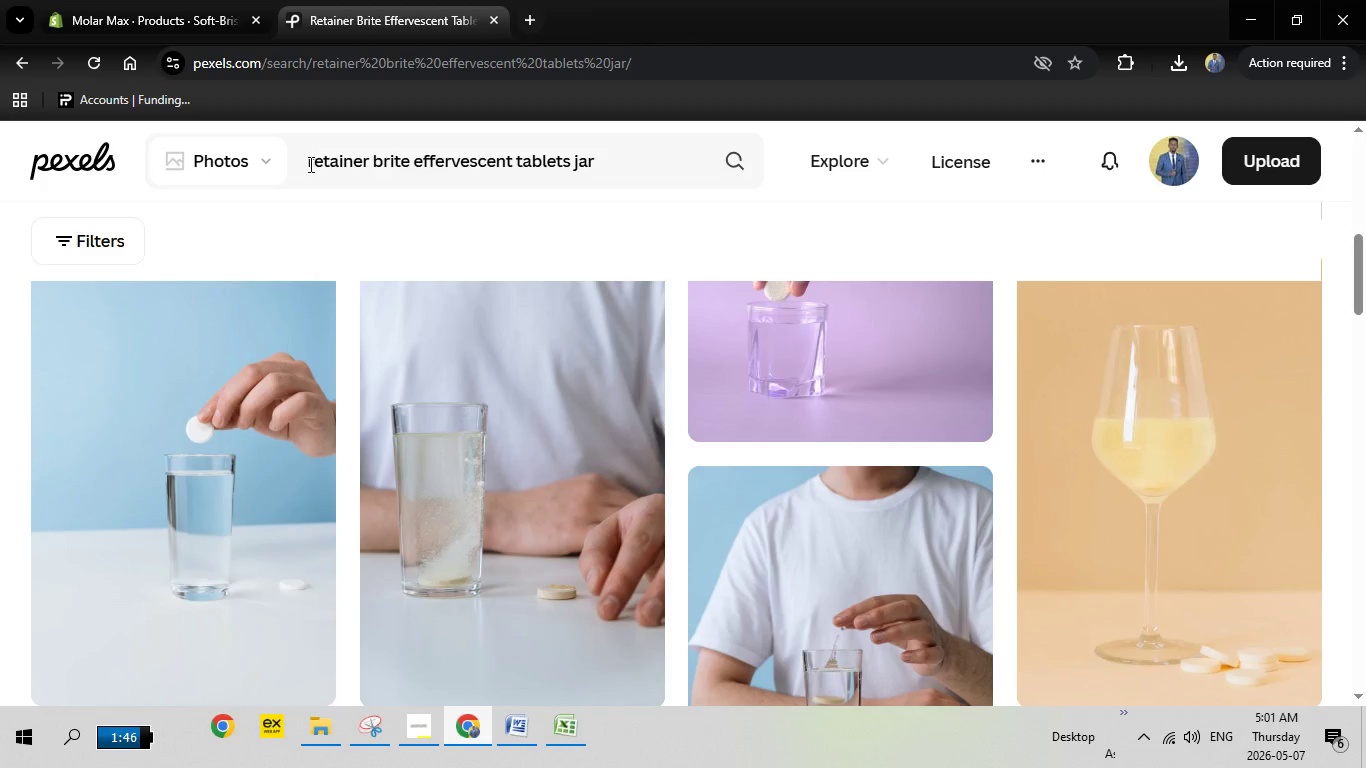 
left_click_drag(start_coordinate=[309, 165], to_coordinate=[718, 167])
 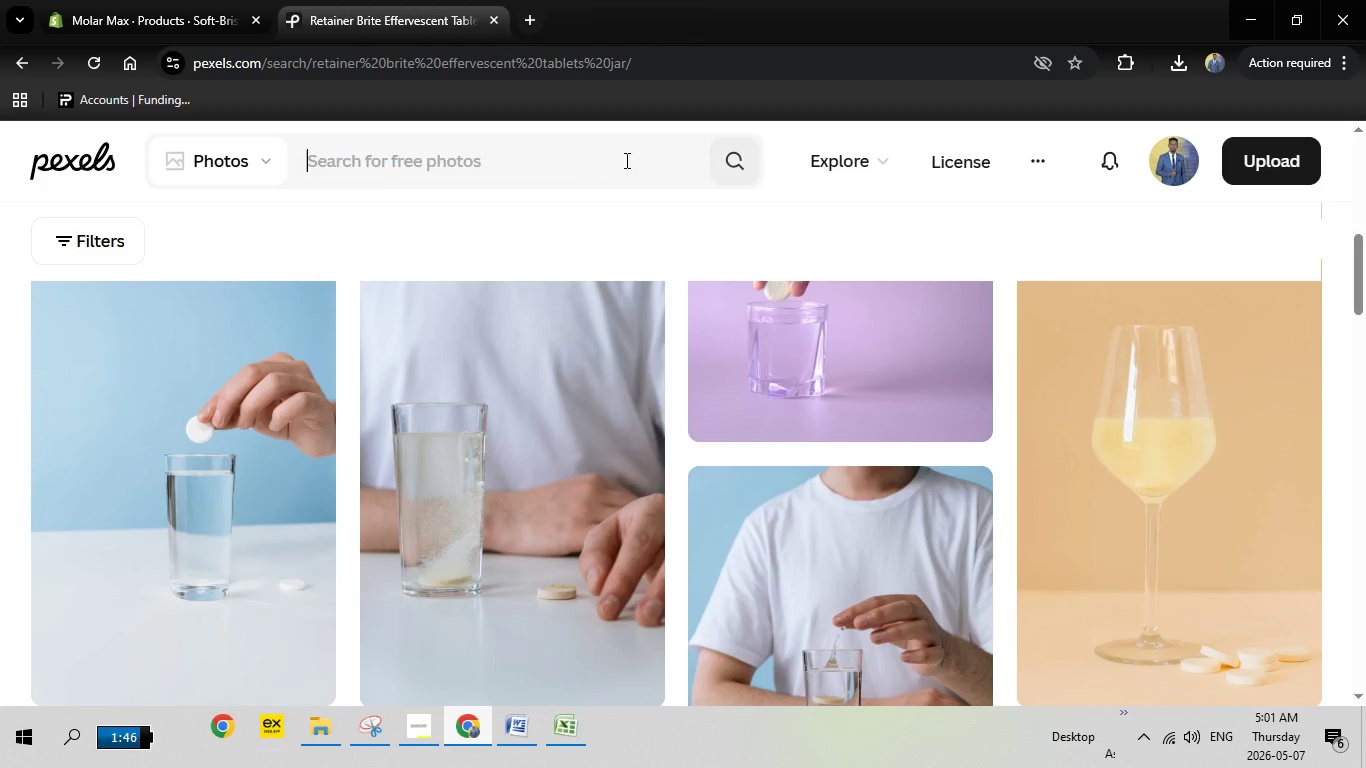 
key(Backspace)
 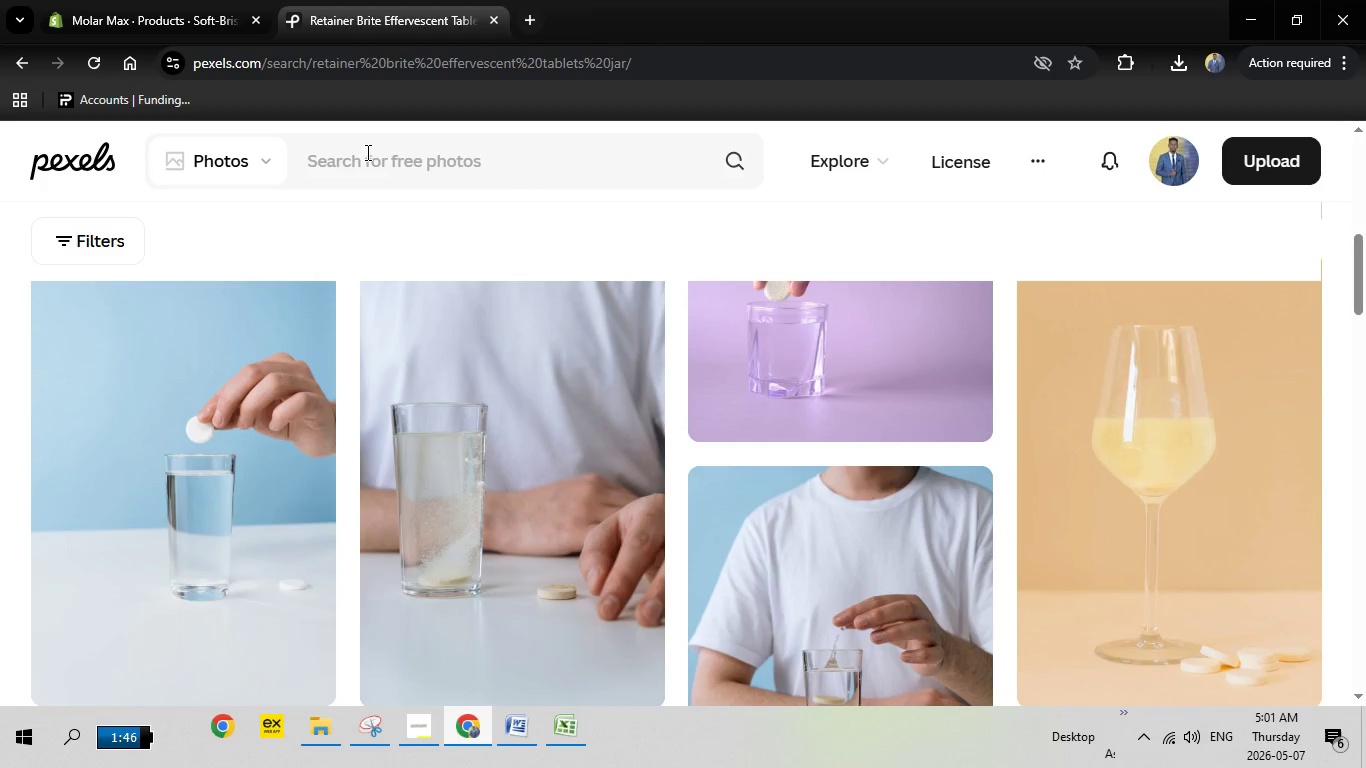 
right_click([366, 152])
 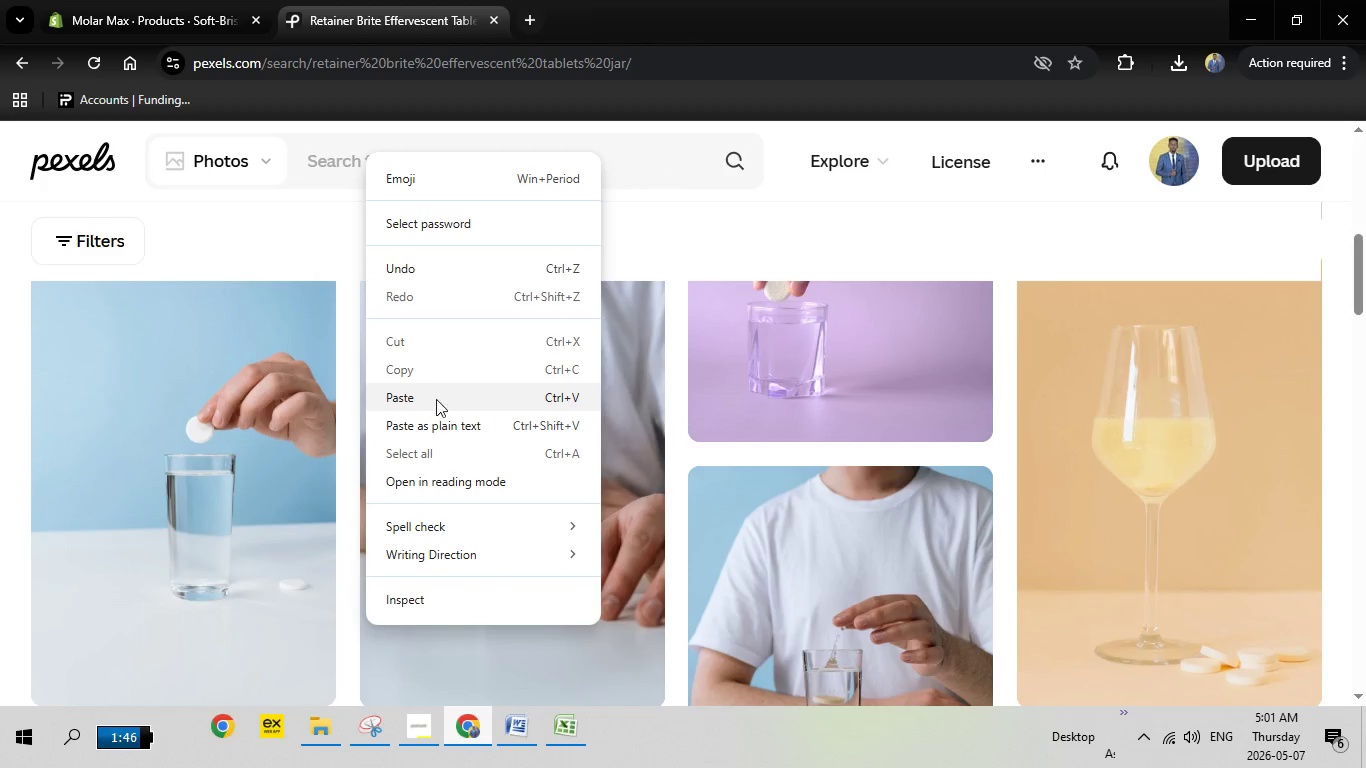 
left_click([437, 385])
 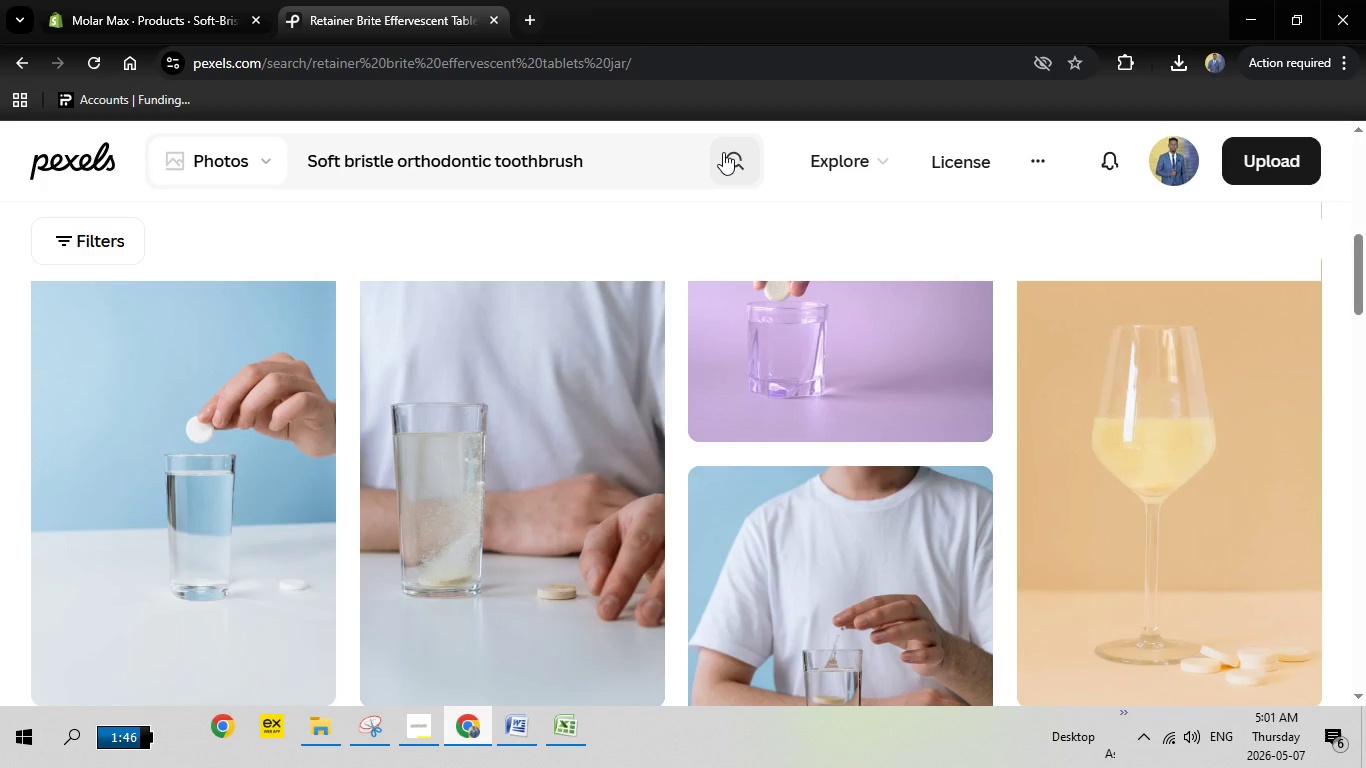 
left_click([723, 152])
 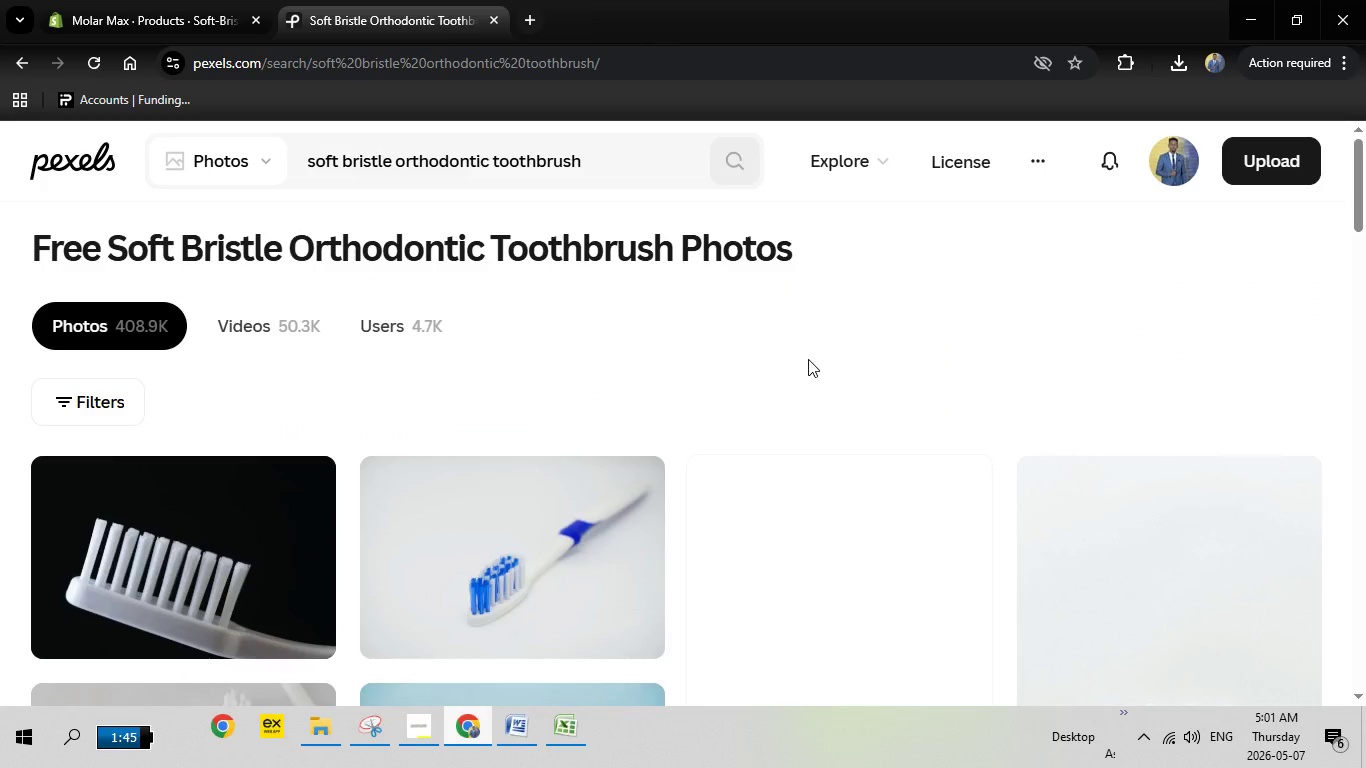 
wait(11.45)
 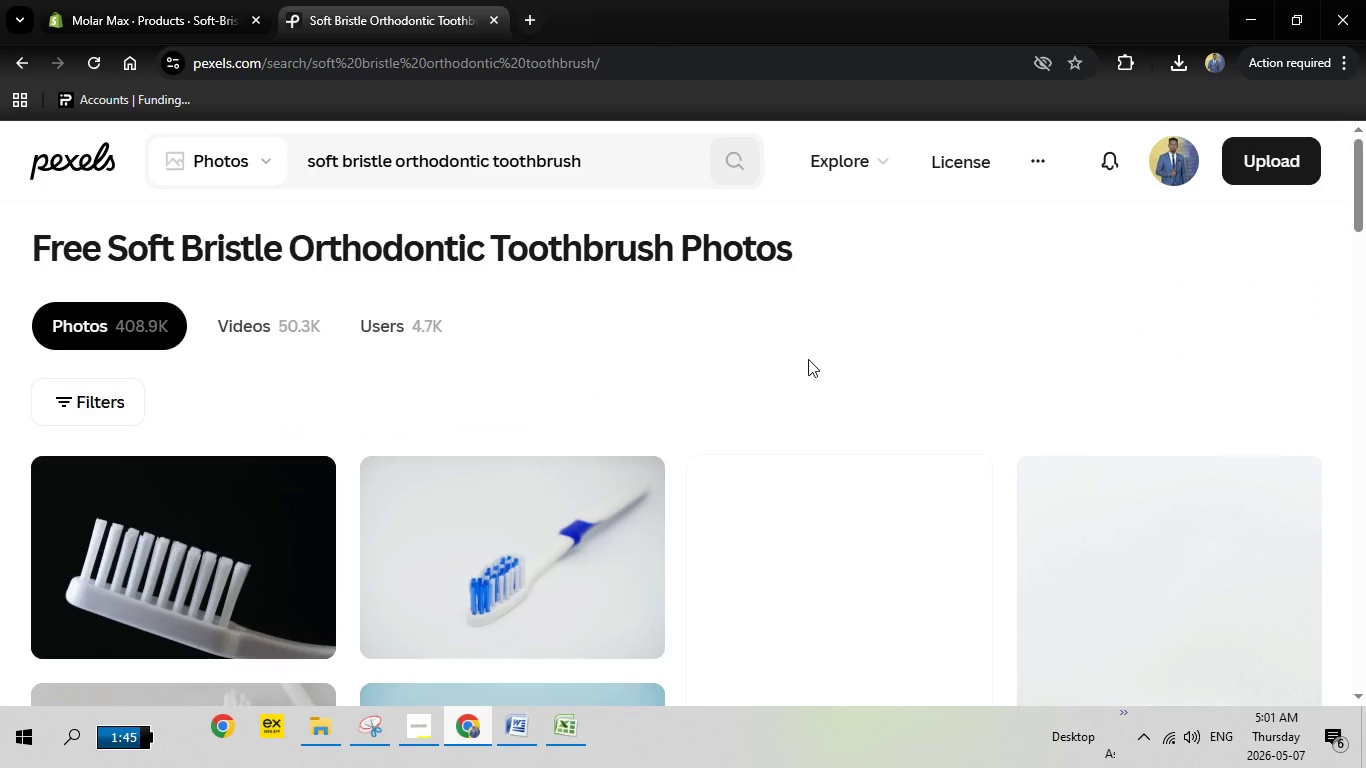 
left_click([211, 538])
 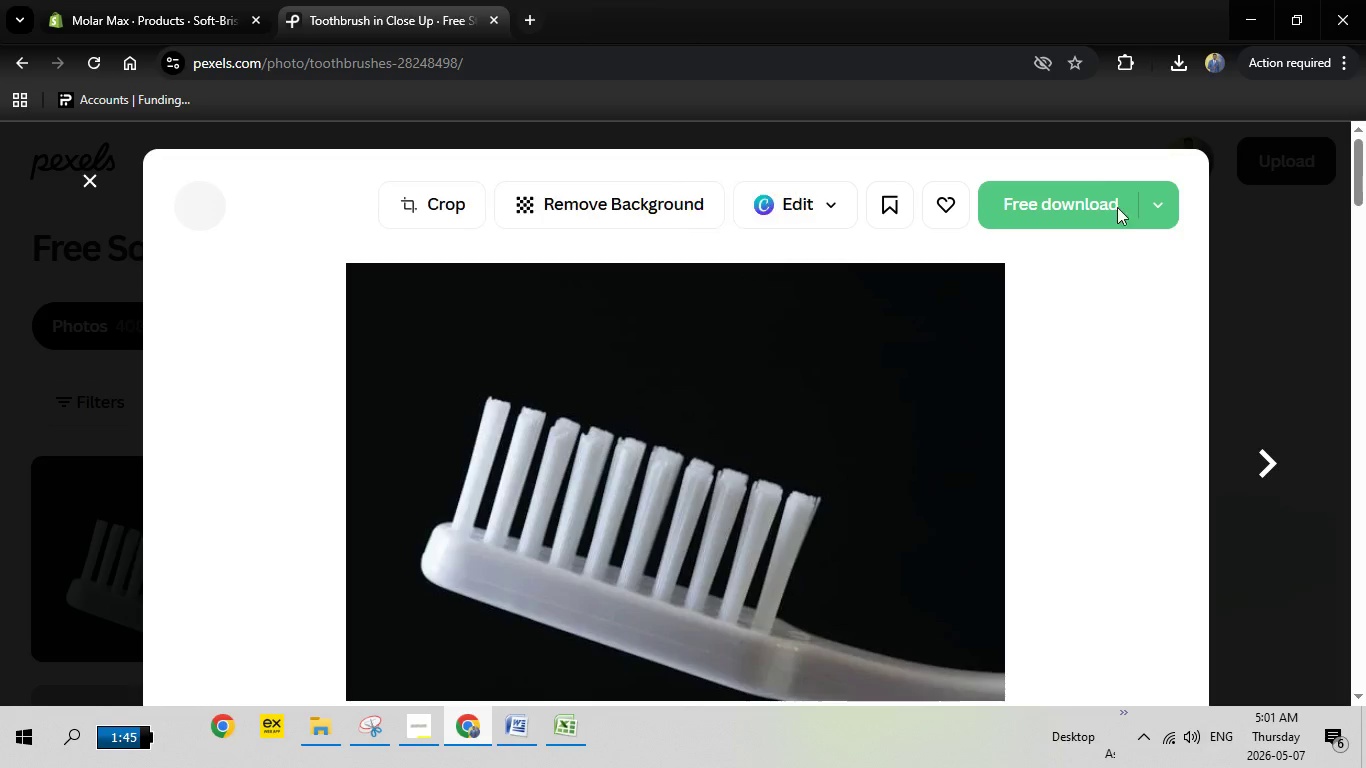 
left_click([1070, 207])
 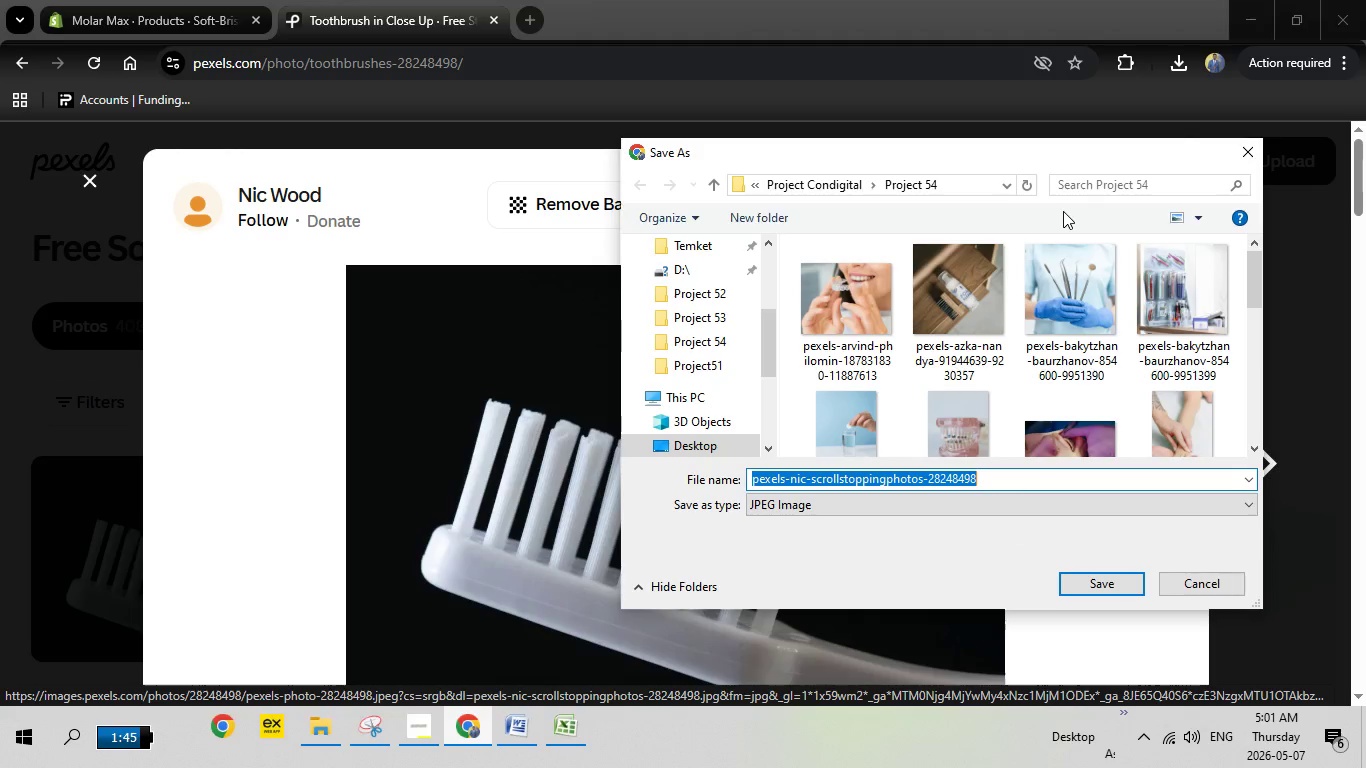 
wait(6.42)
 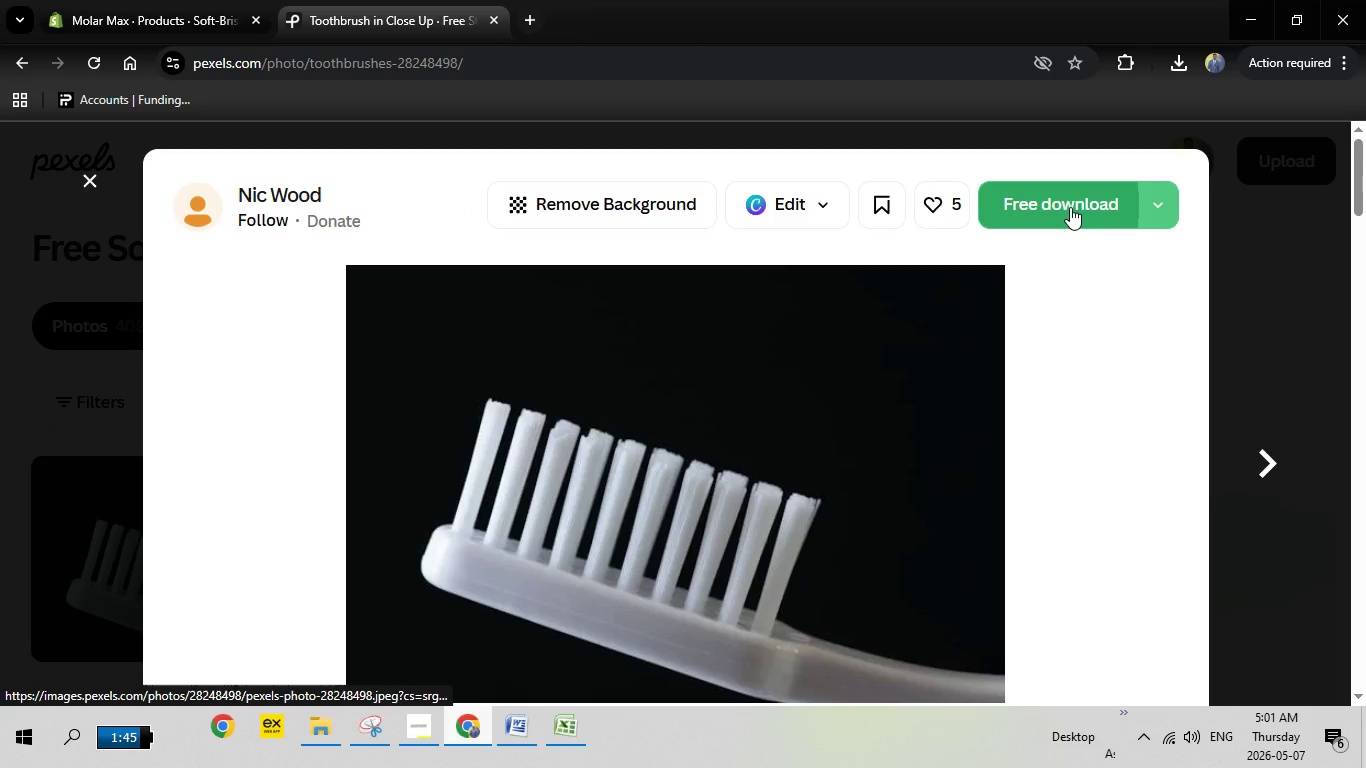 
left_click([1100, 593])
 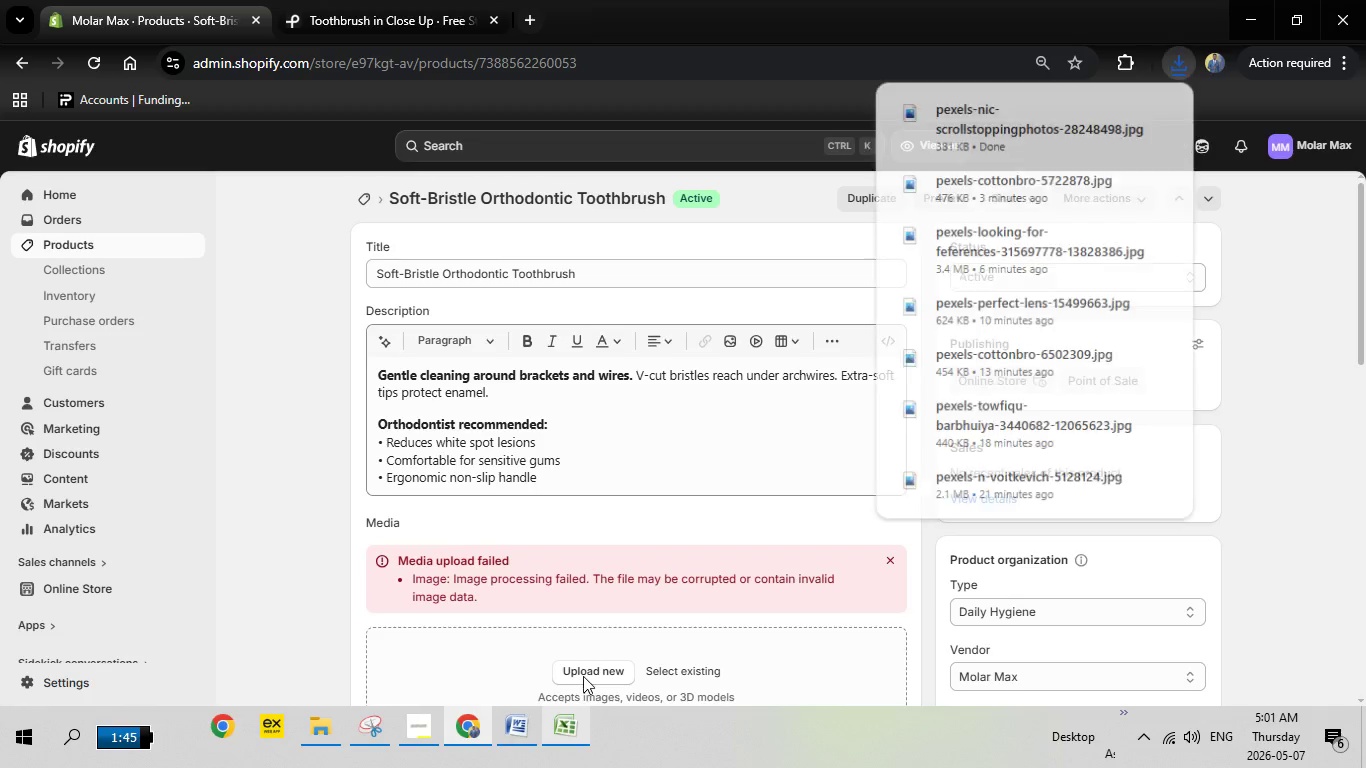 
left_click([610, 663])
 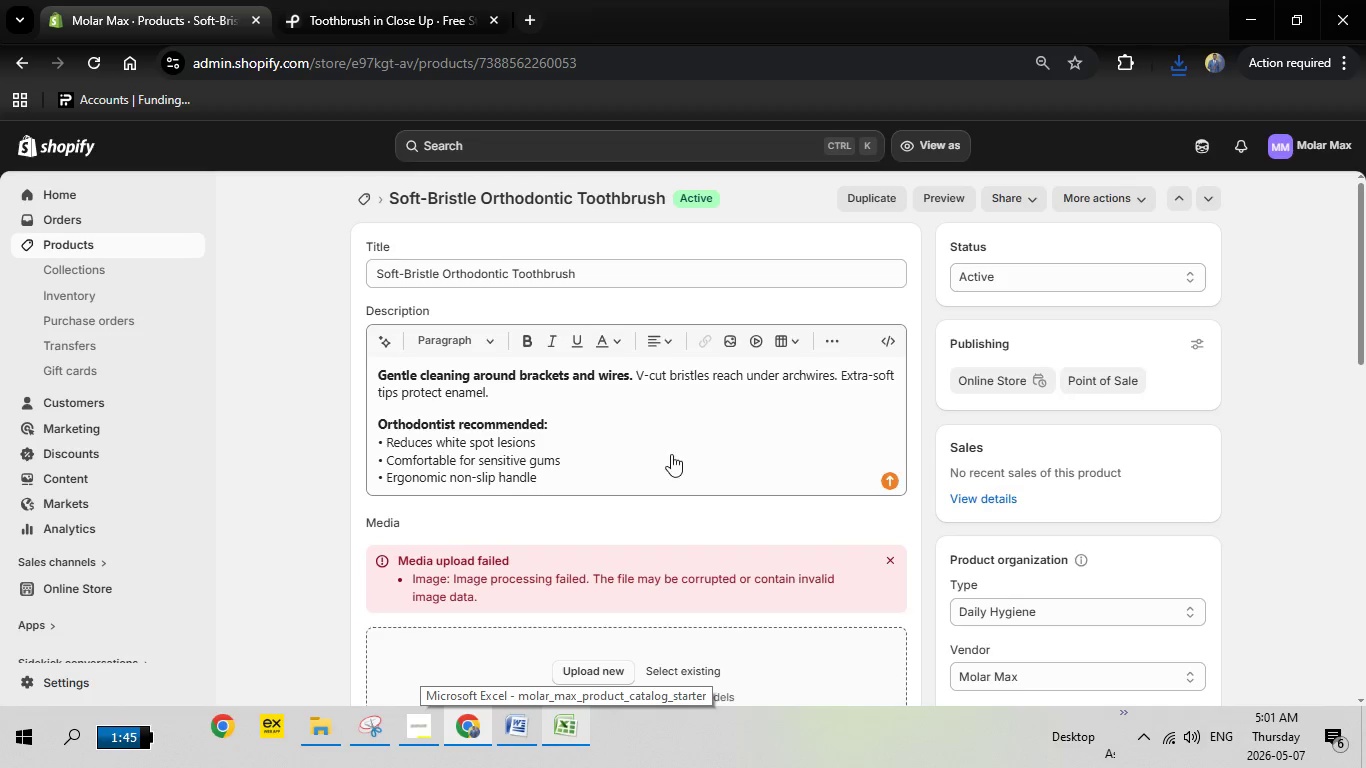 
scroll: coordinate [671, 454], scroll_direction: down, amount: 2.0
 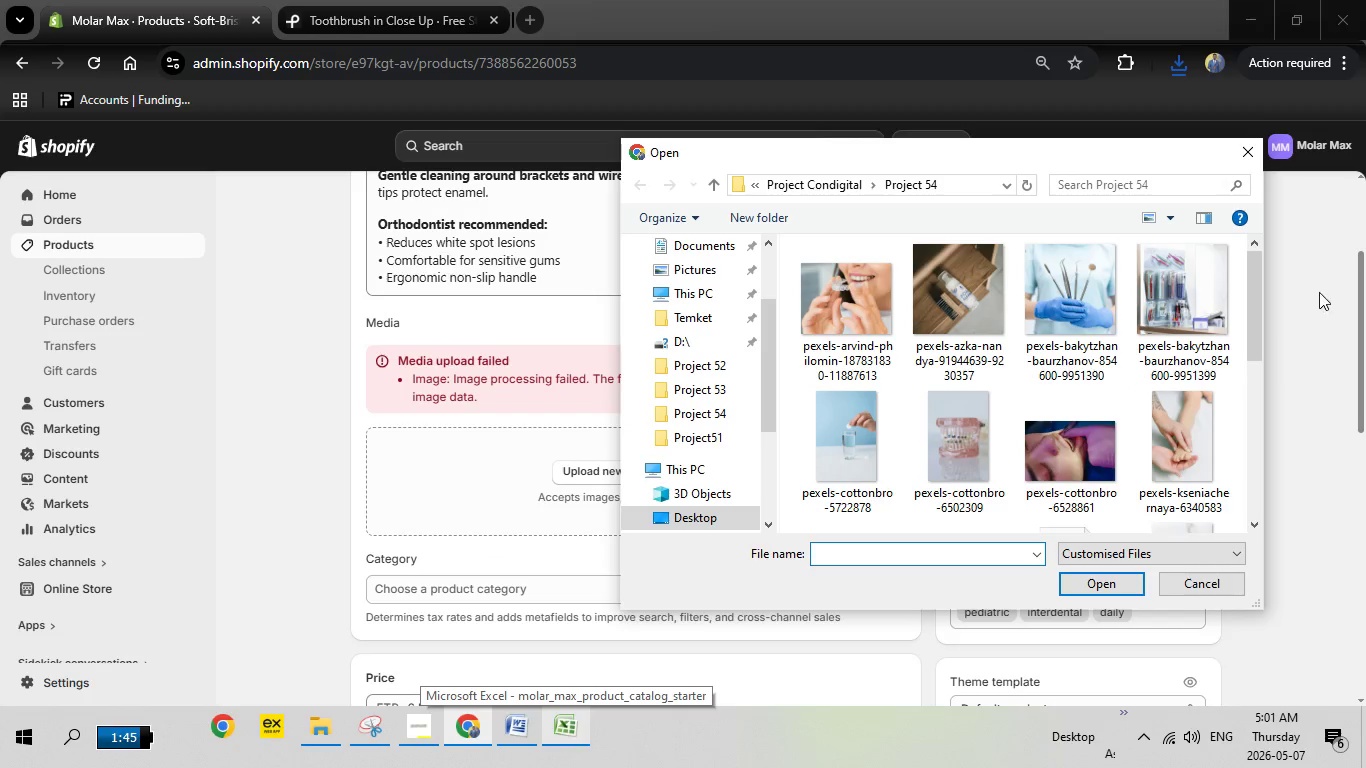 
left_click_drag(start_coordinate=[1259, 282], to_coordinate=[1280, 461])
 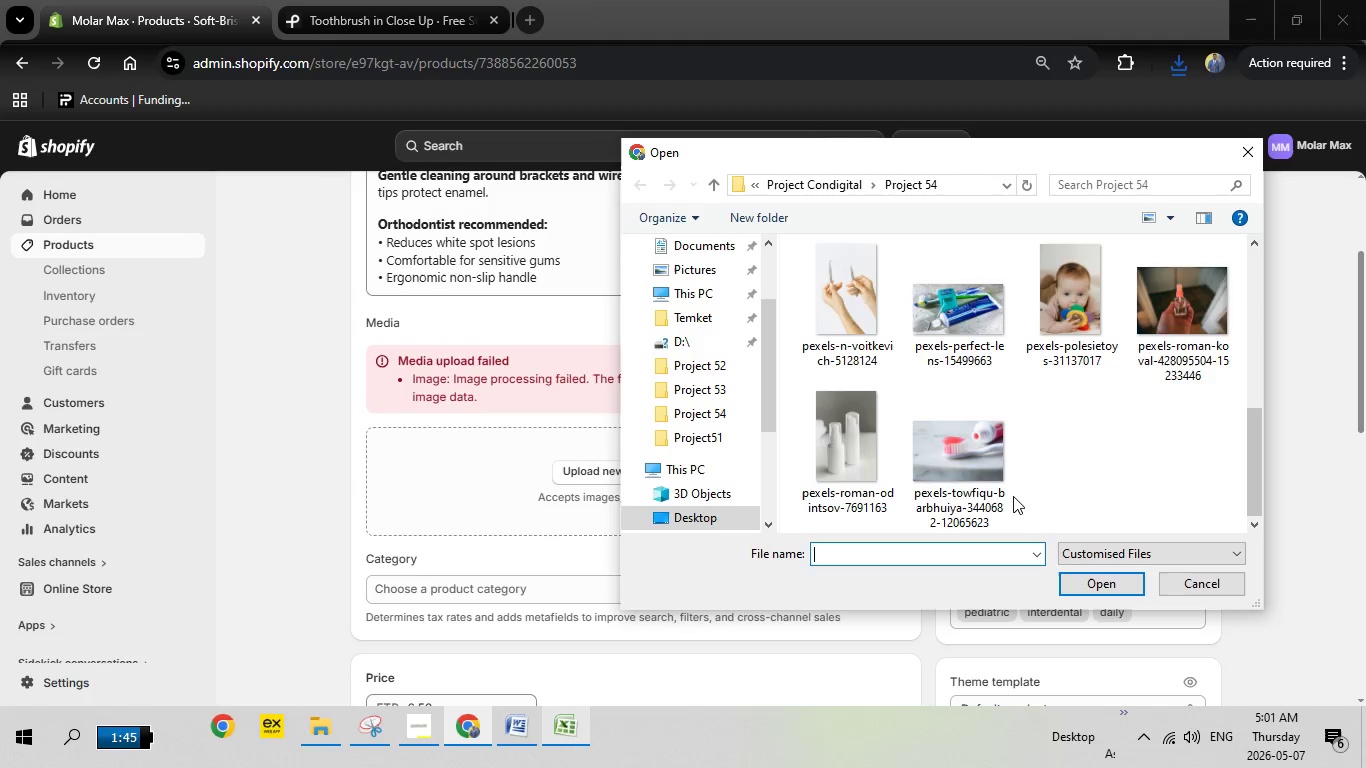 
scroll: coordinate [1013, 496], scroll_direction: up, amount: 1.0
 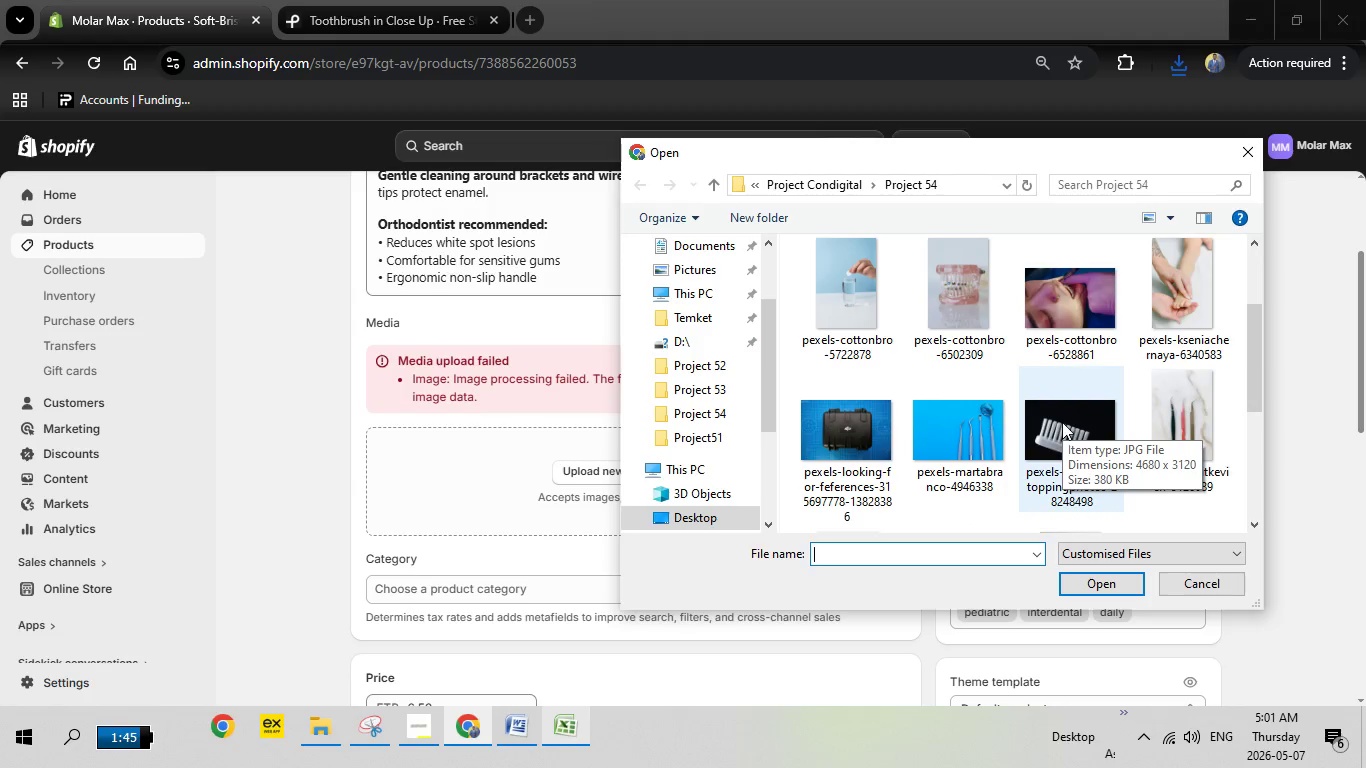 
double_click([1062, 422])
 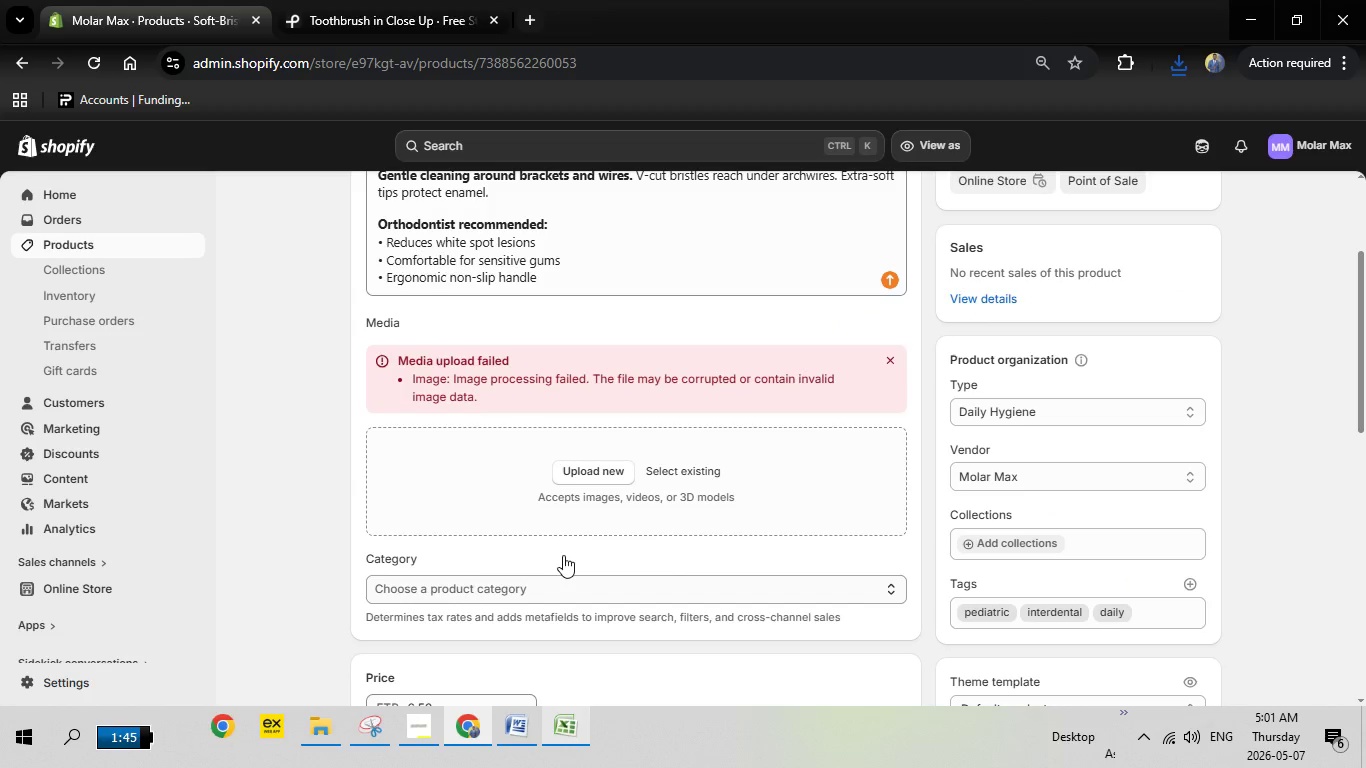 
scroll: coordinate [629, 505], scroll_direction: none, amount: 0.0
 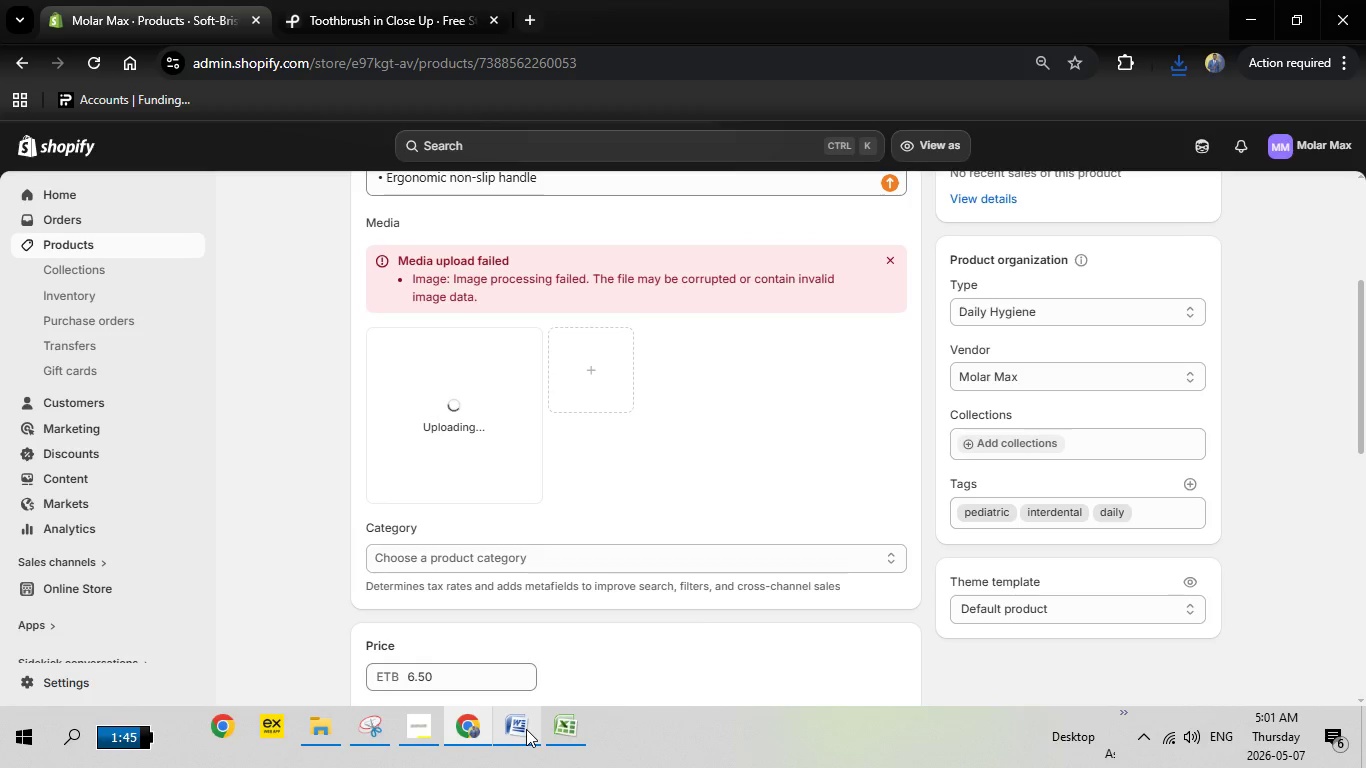 
left_click([544, 734])
 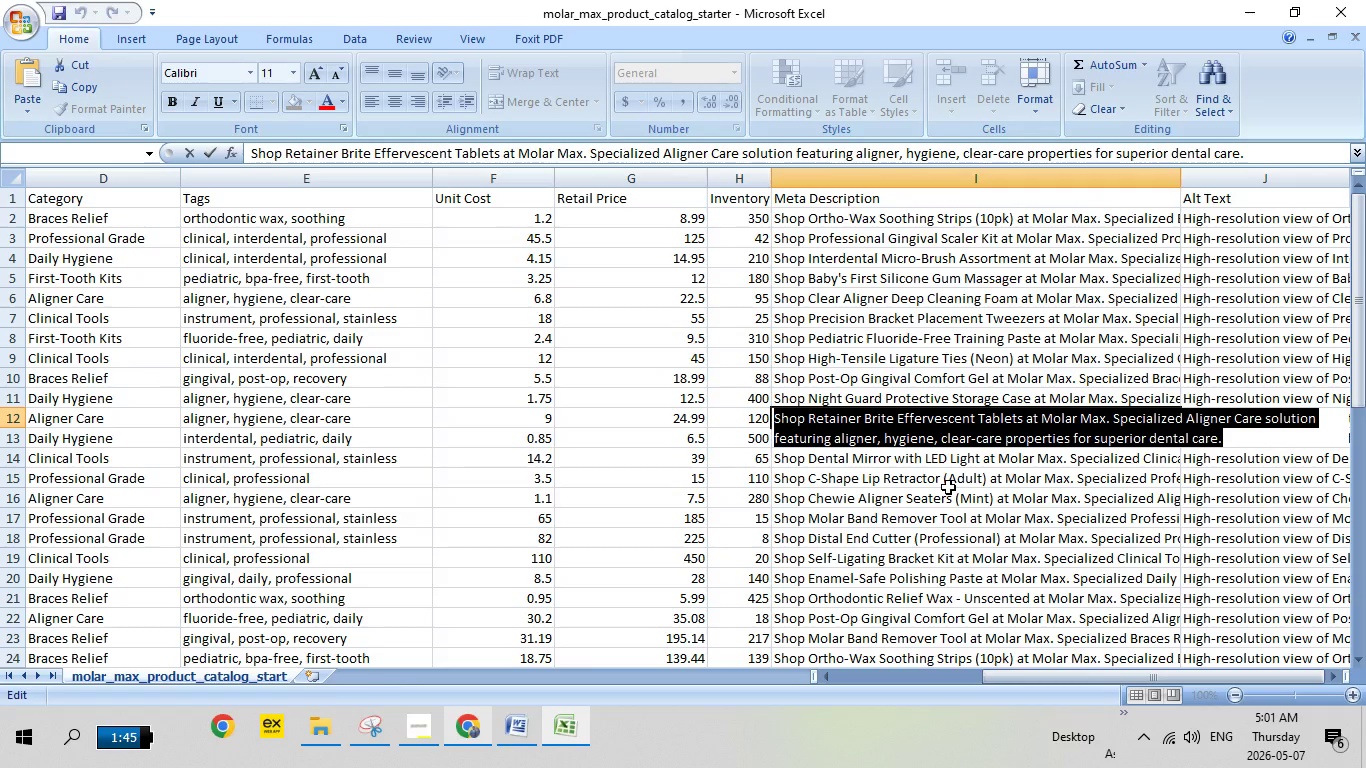 
left_click([948, 487])
 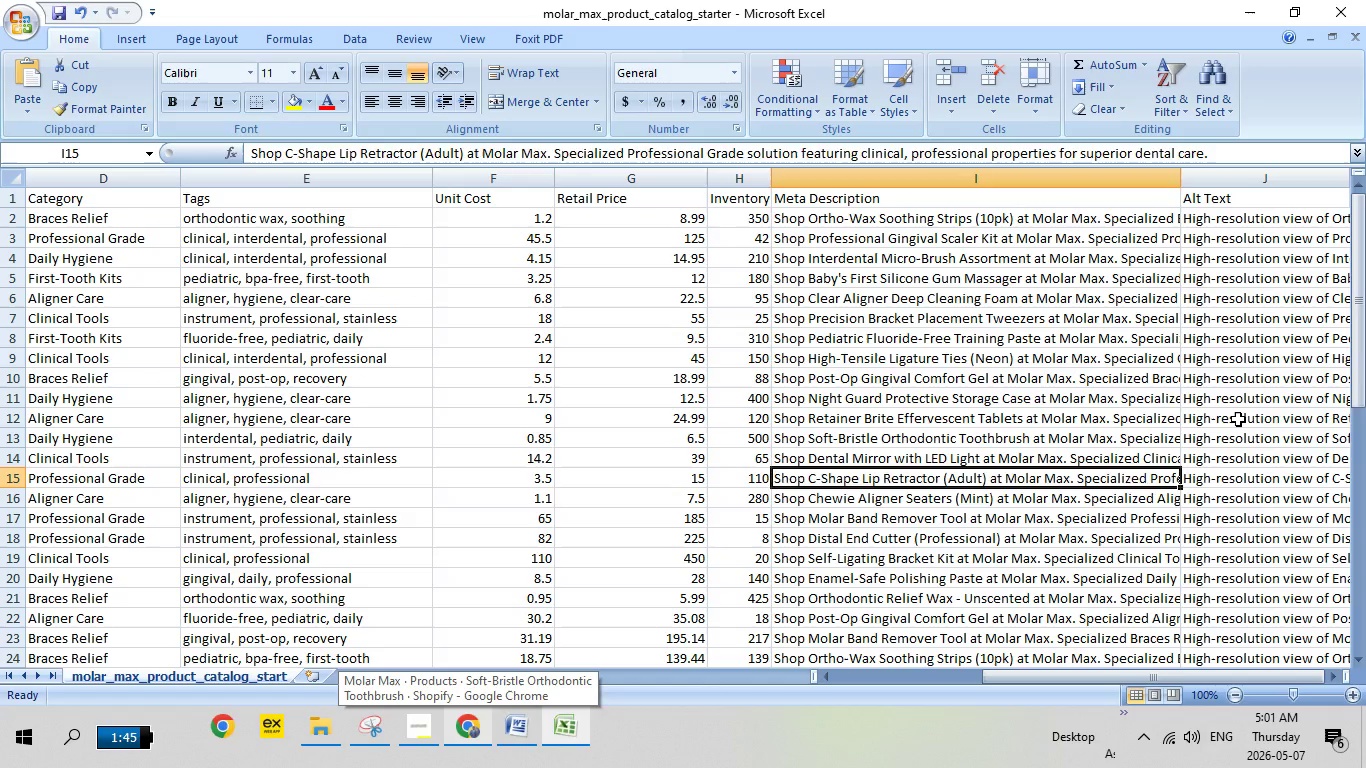 
double_click([1238, 419])
 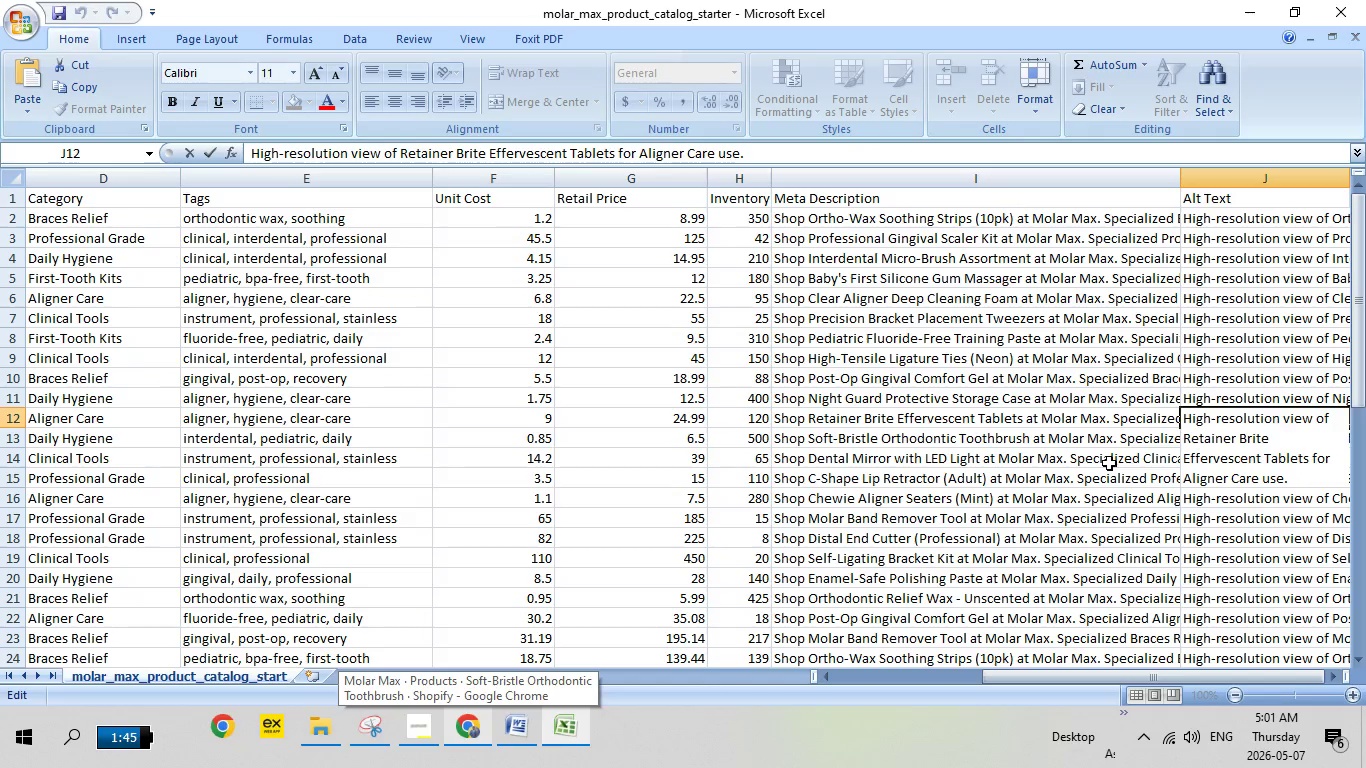 
left_click([1109, 463])
 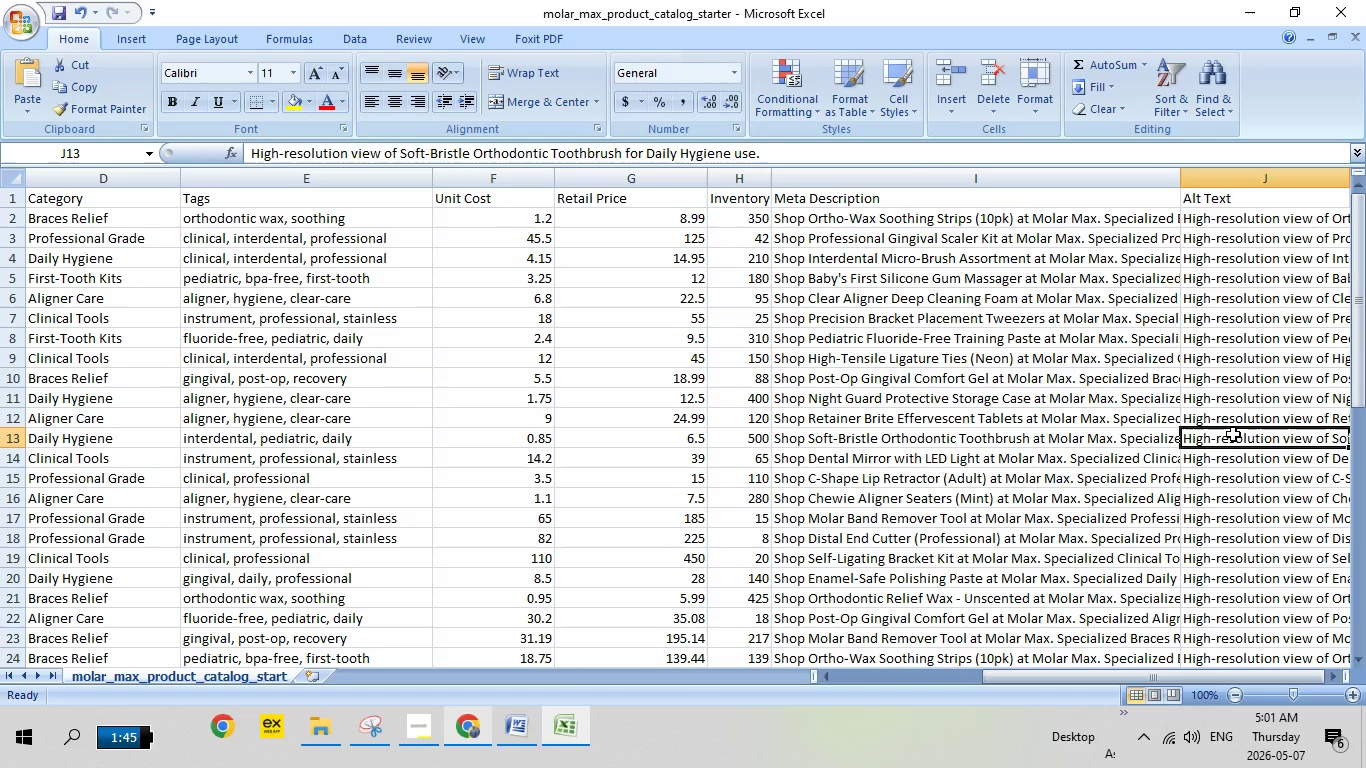 
double_click([1233, 434])
 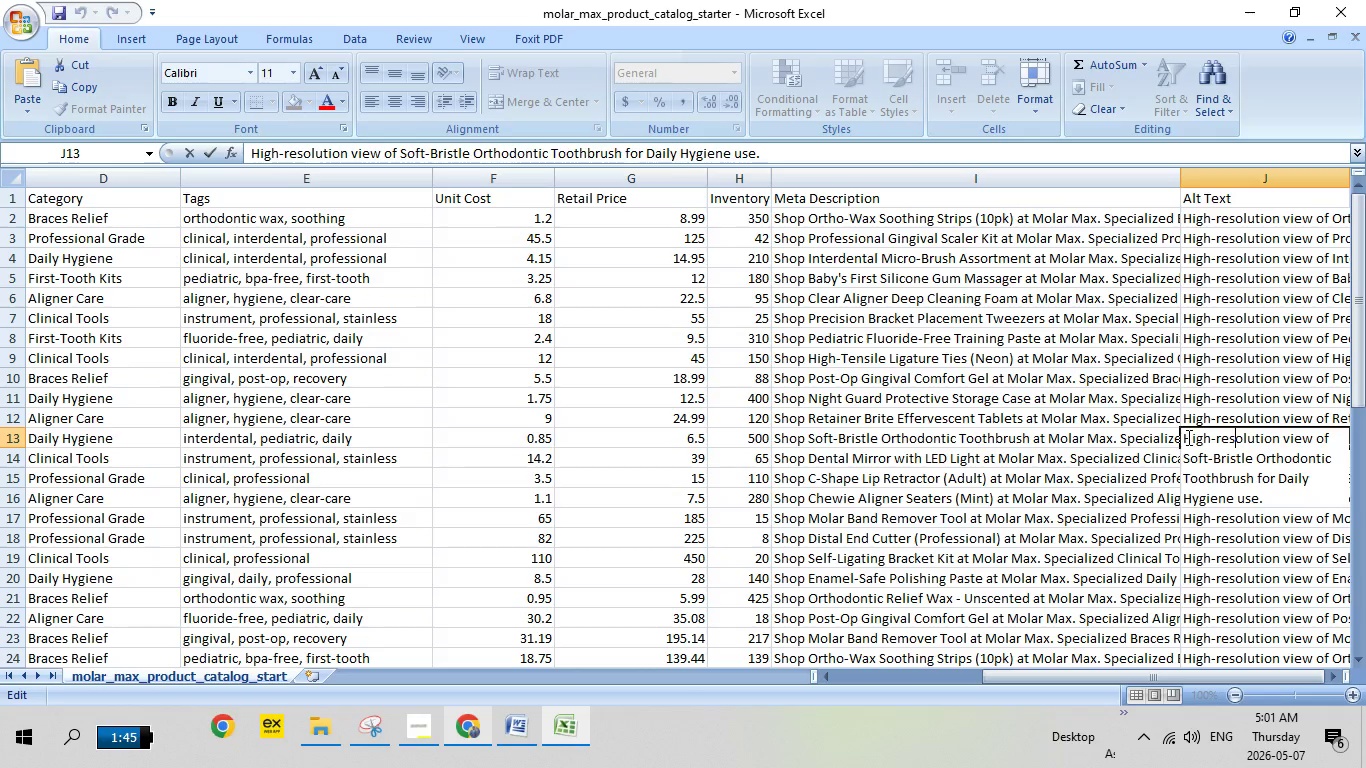 
left_click_drag(start_coordinate=[1182, 437], to_coordinate=[1269, 510])
 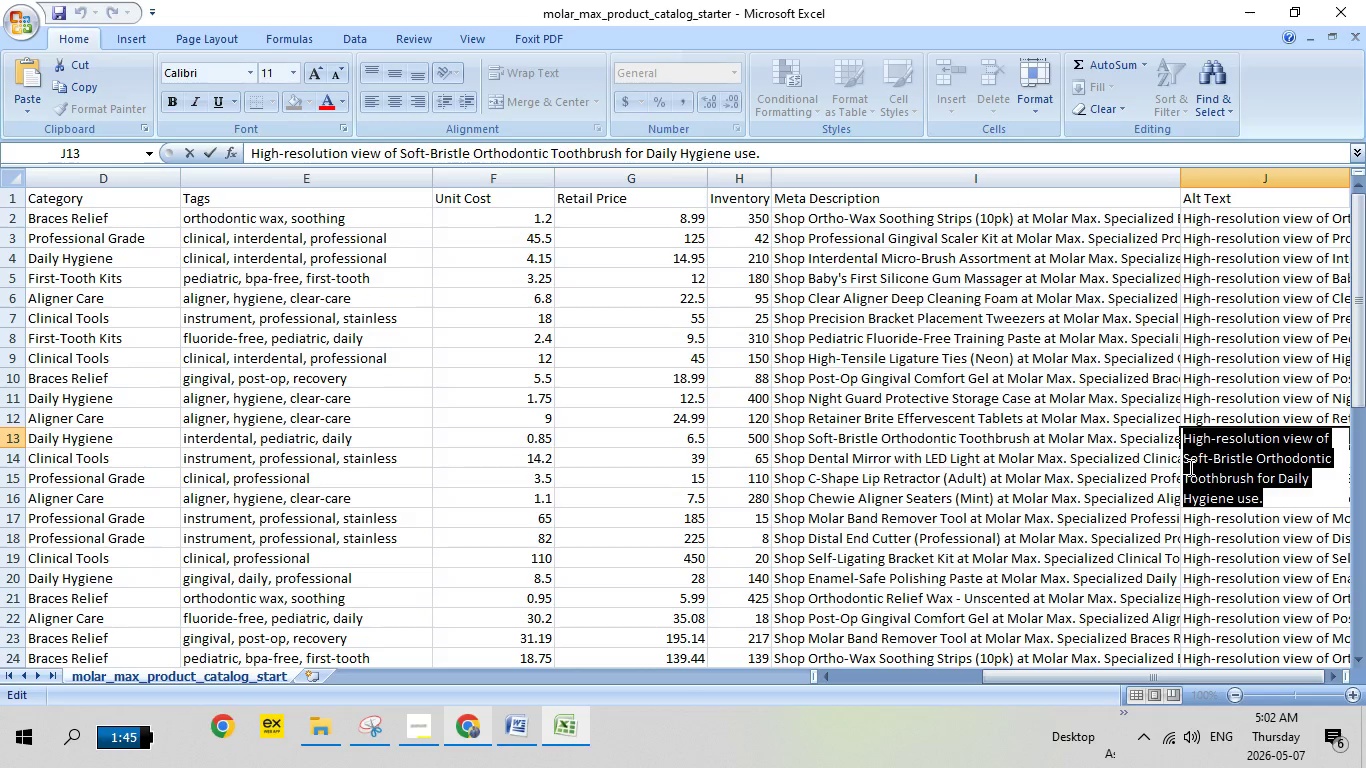 
right_click([1189, 467])
 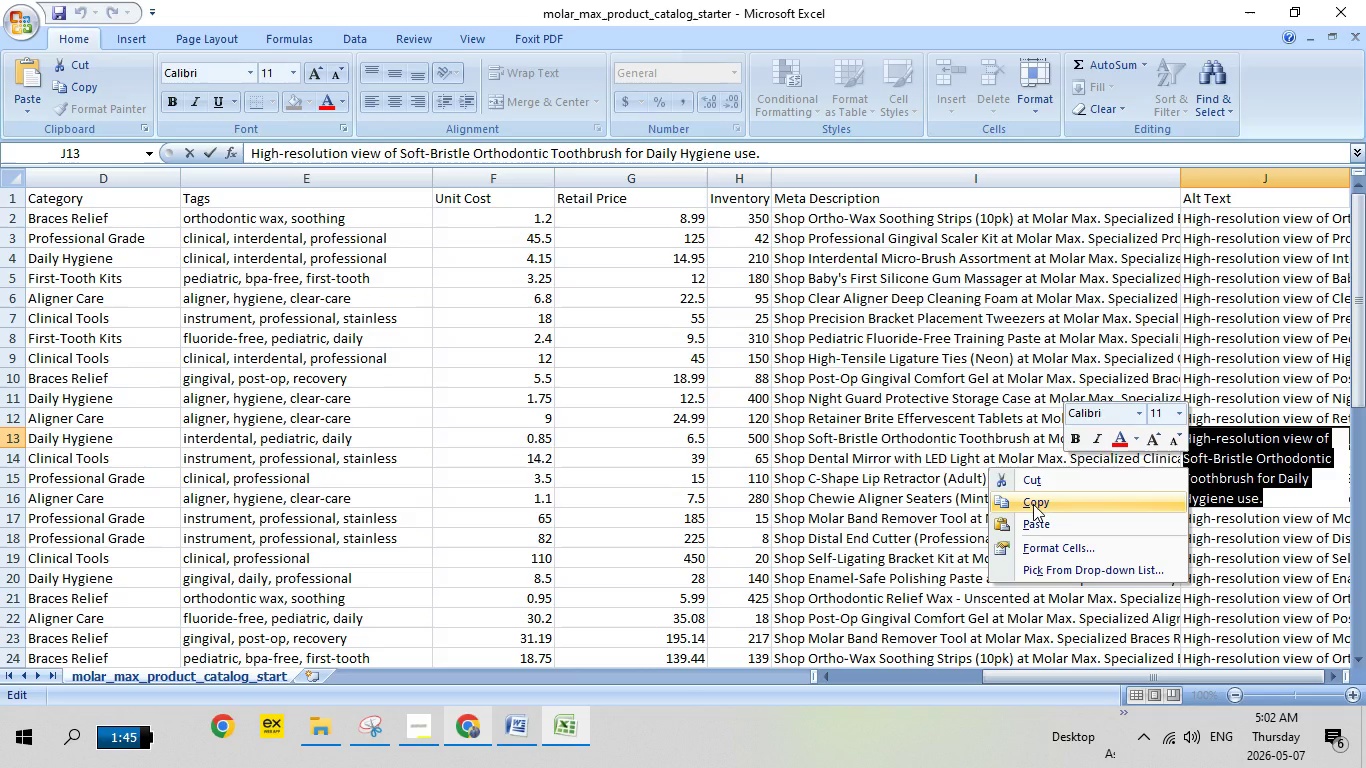 
left_click([1033, 504])
 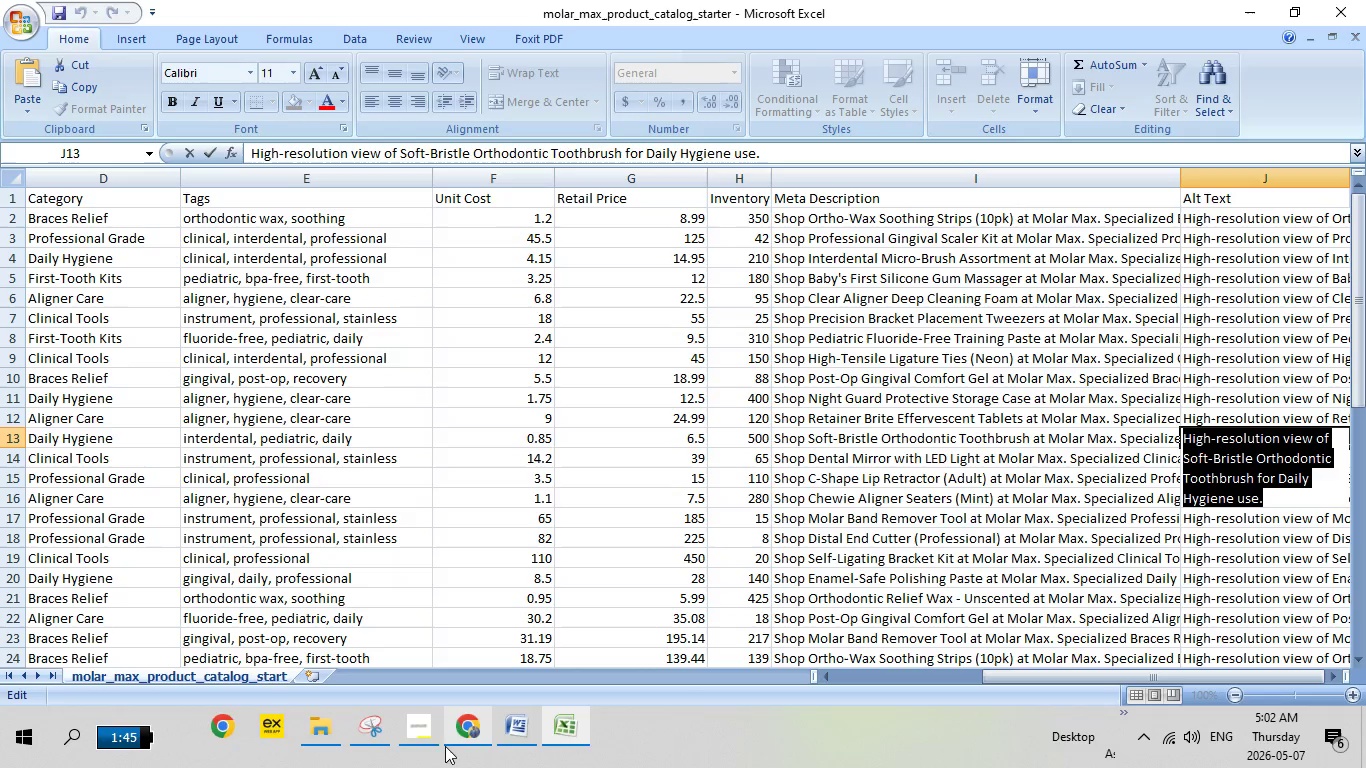 
left_click([456, 731])
 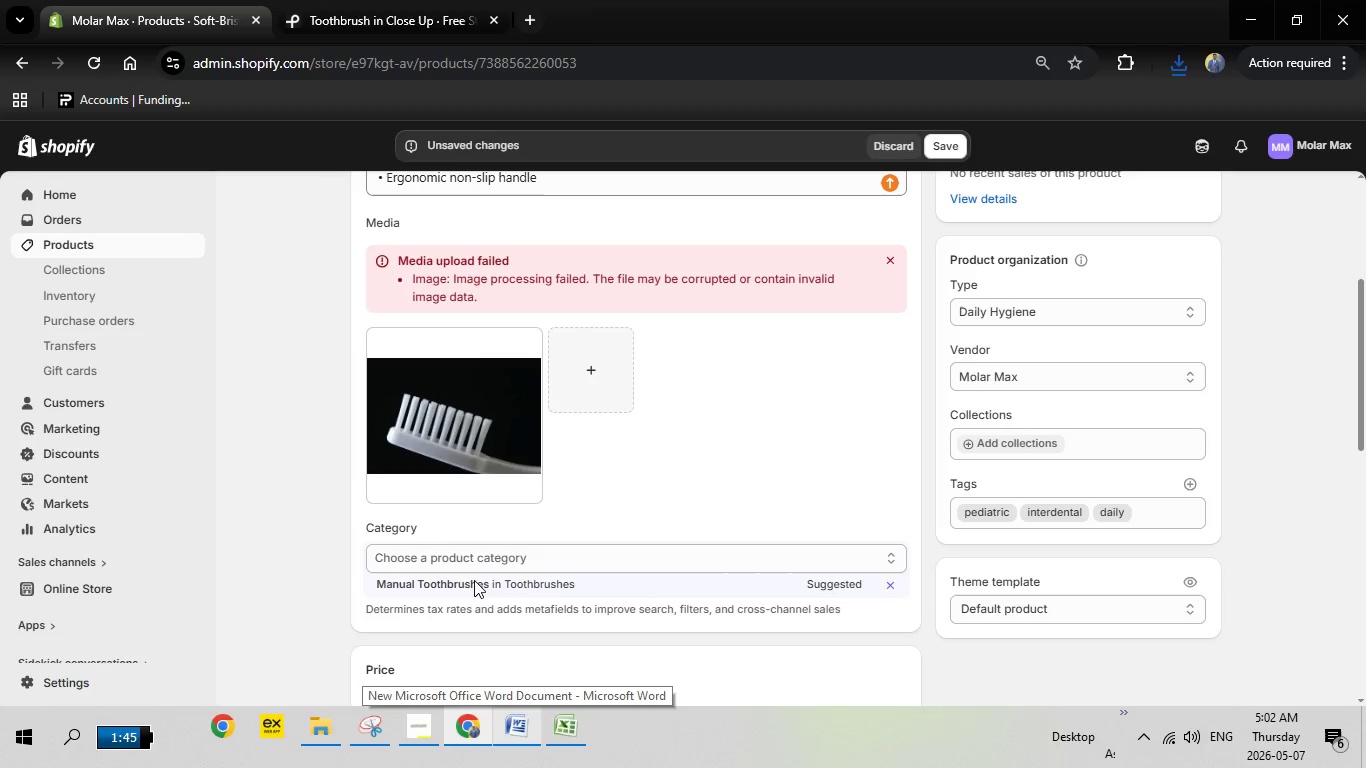 
left_click([462, 581])
 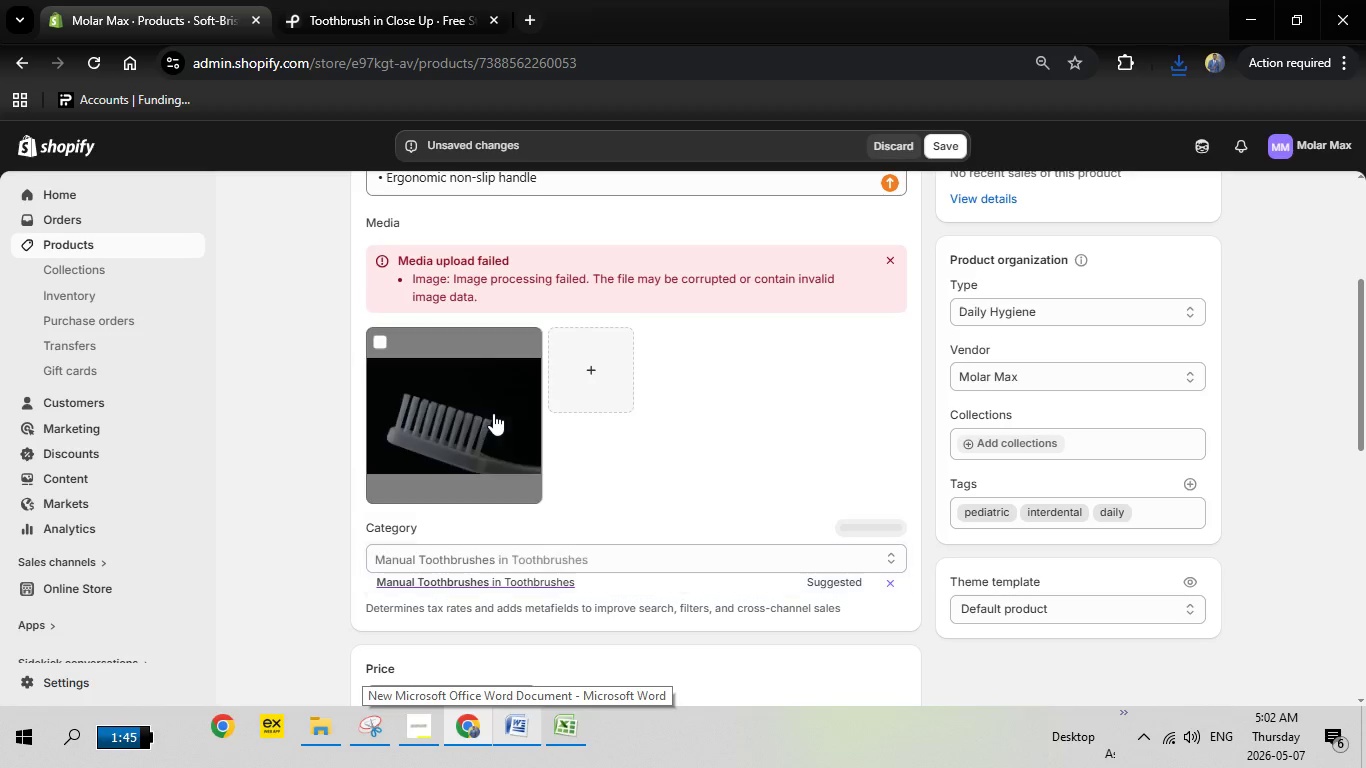 
left_click([493, 413])
 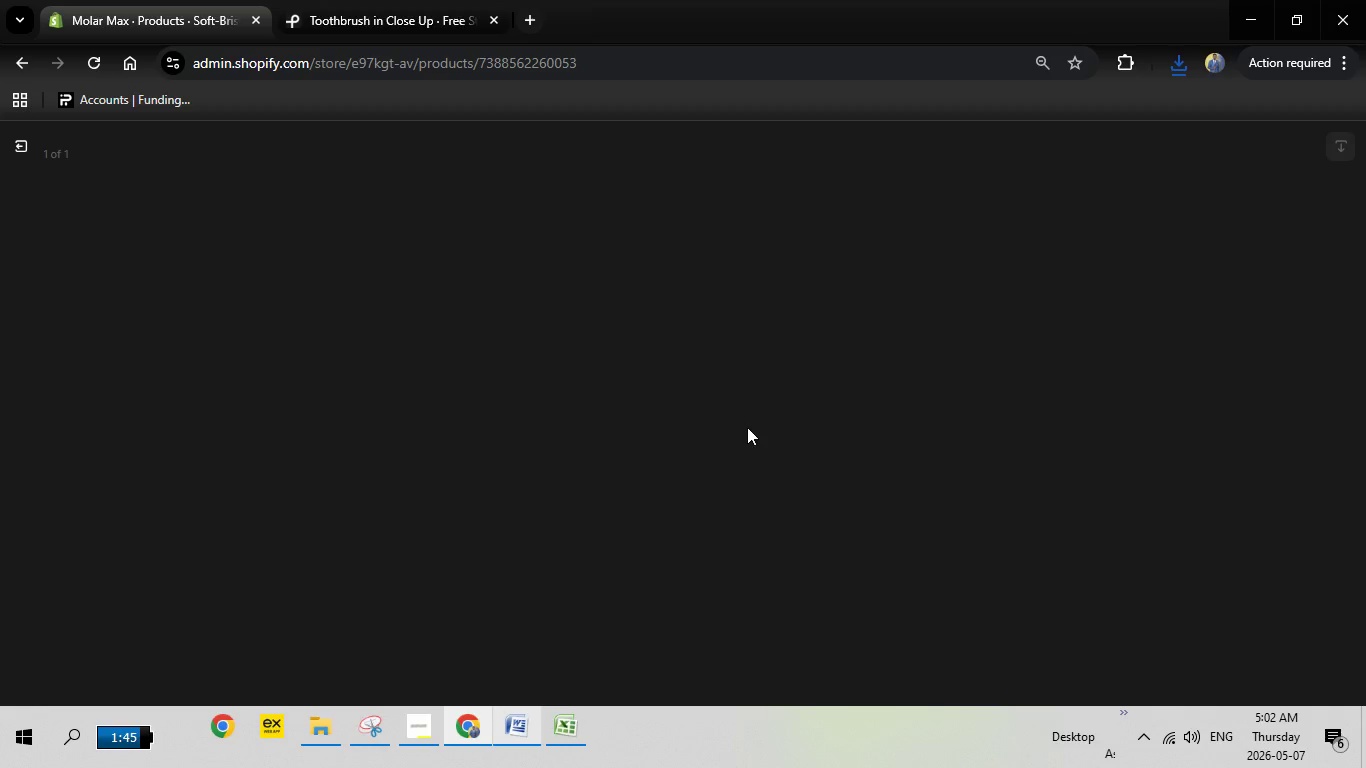 
wait(10.89)
 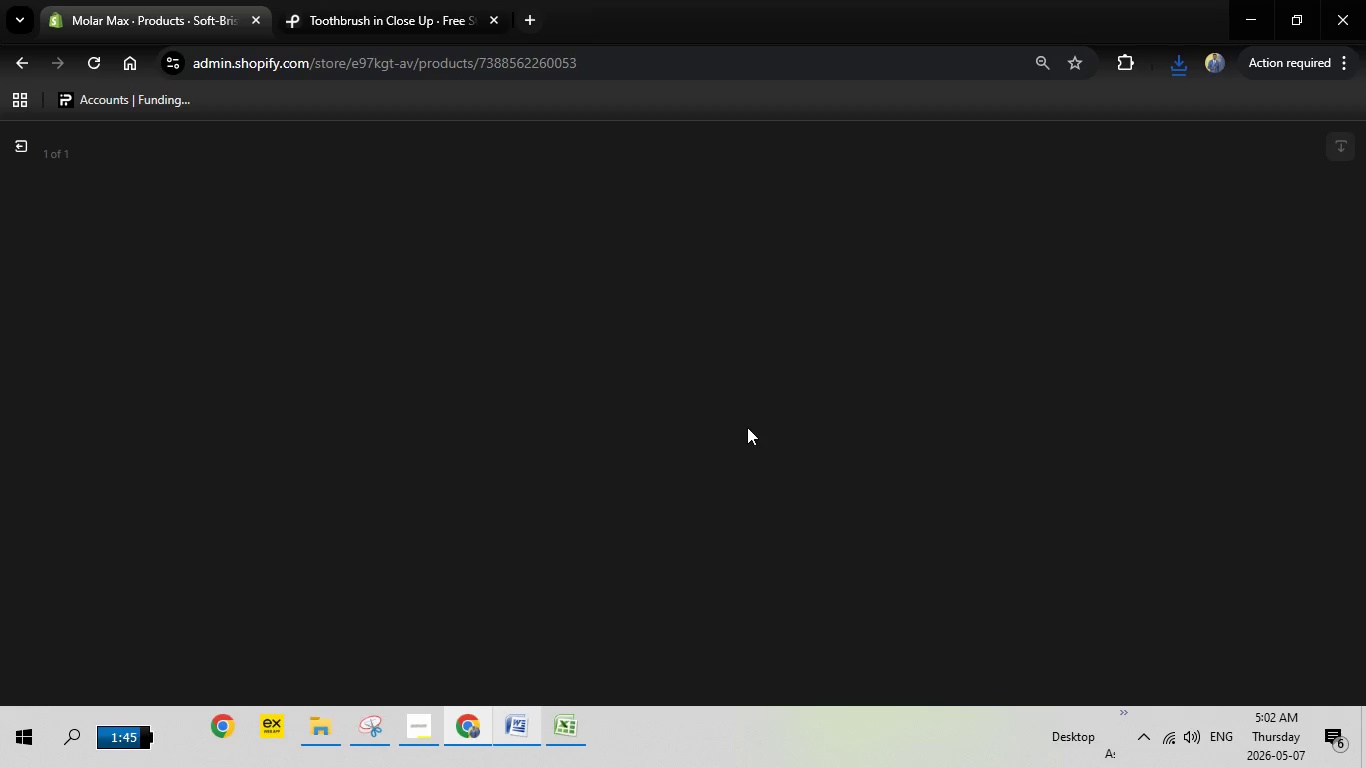 
left_click([1144, 365])
 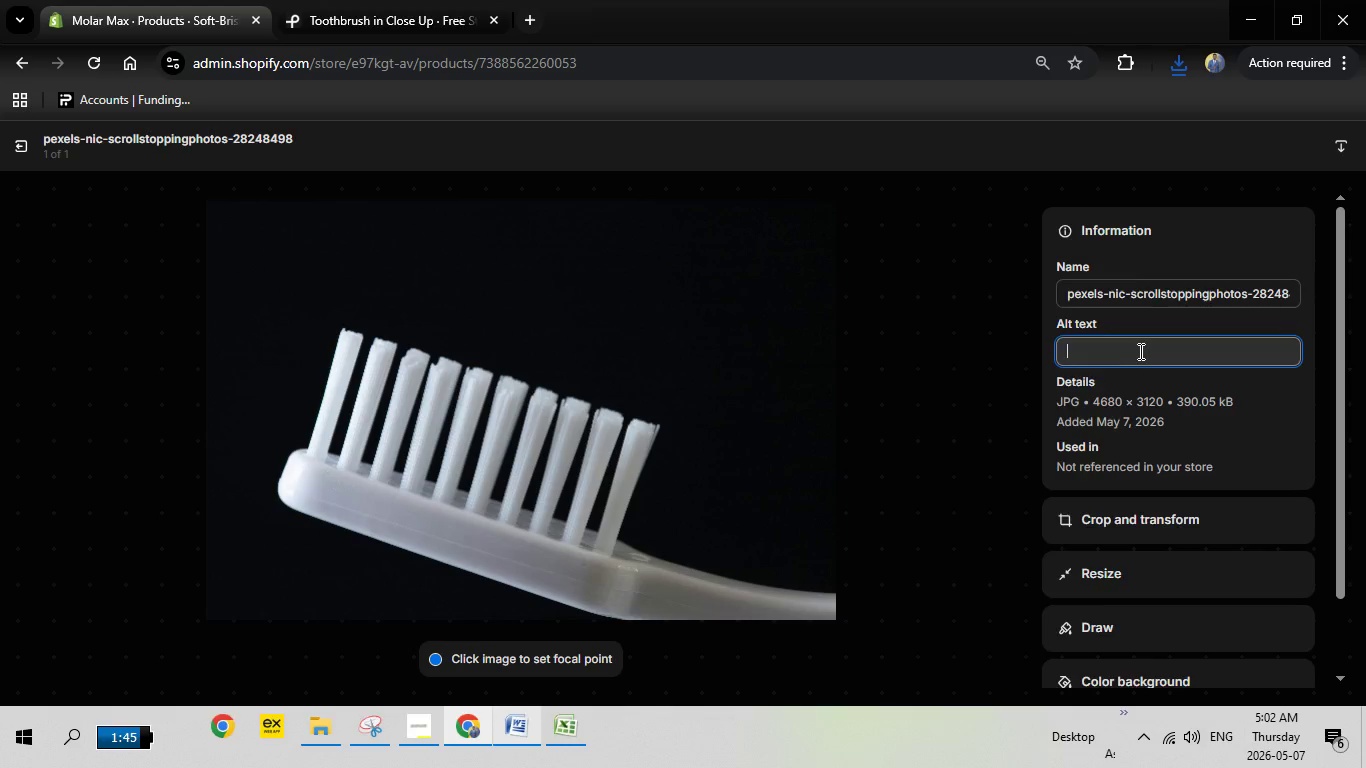 
right_click([1139, 351])
 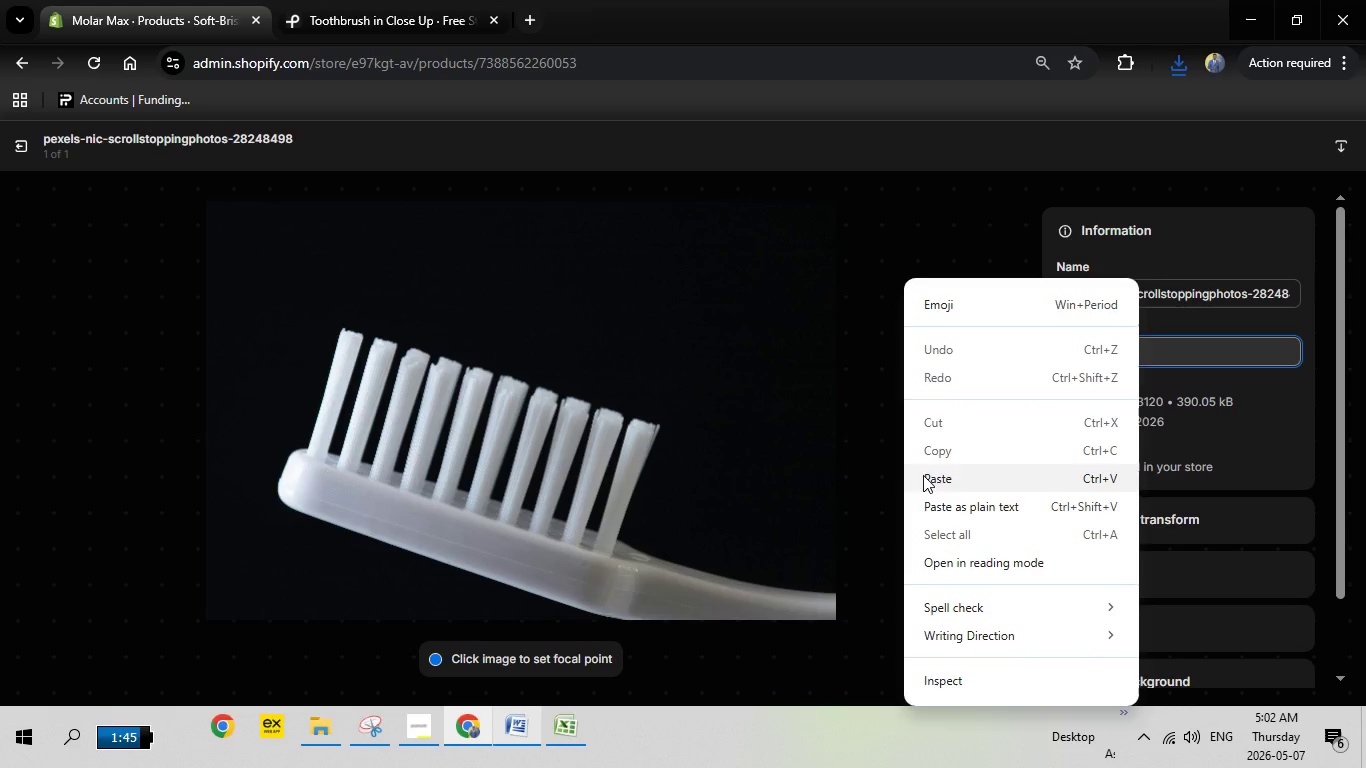 
left_click([923, 475])
 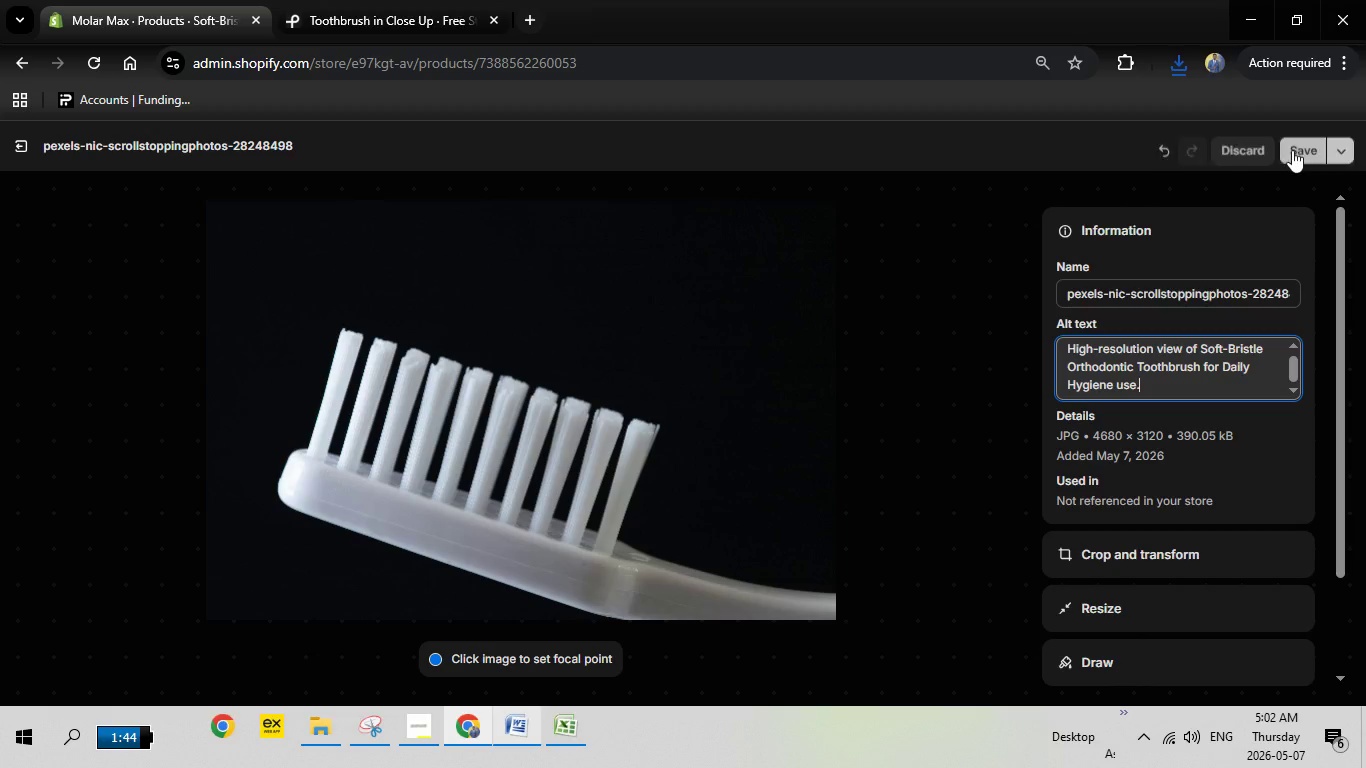 
left_click([1292, 150])
 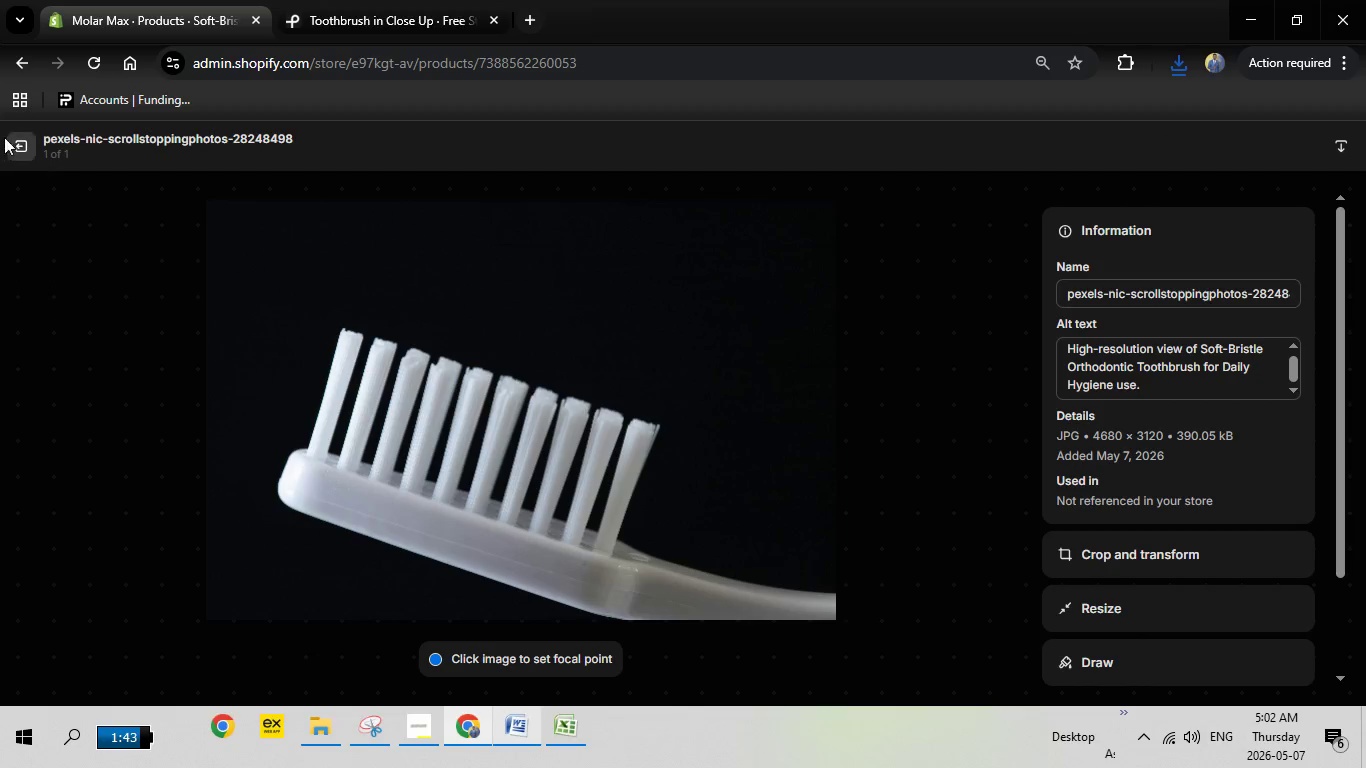 
left_click([12, 144])
 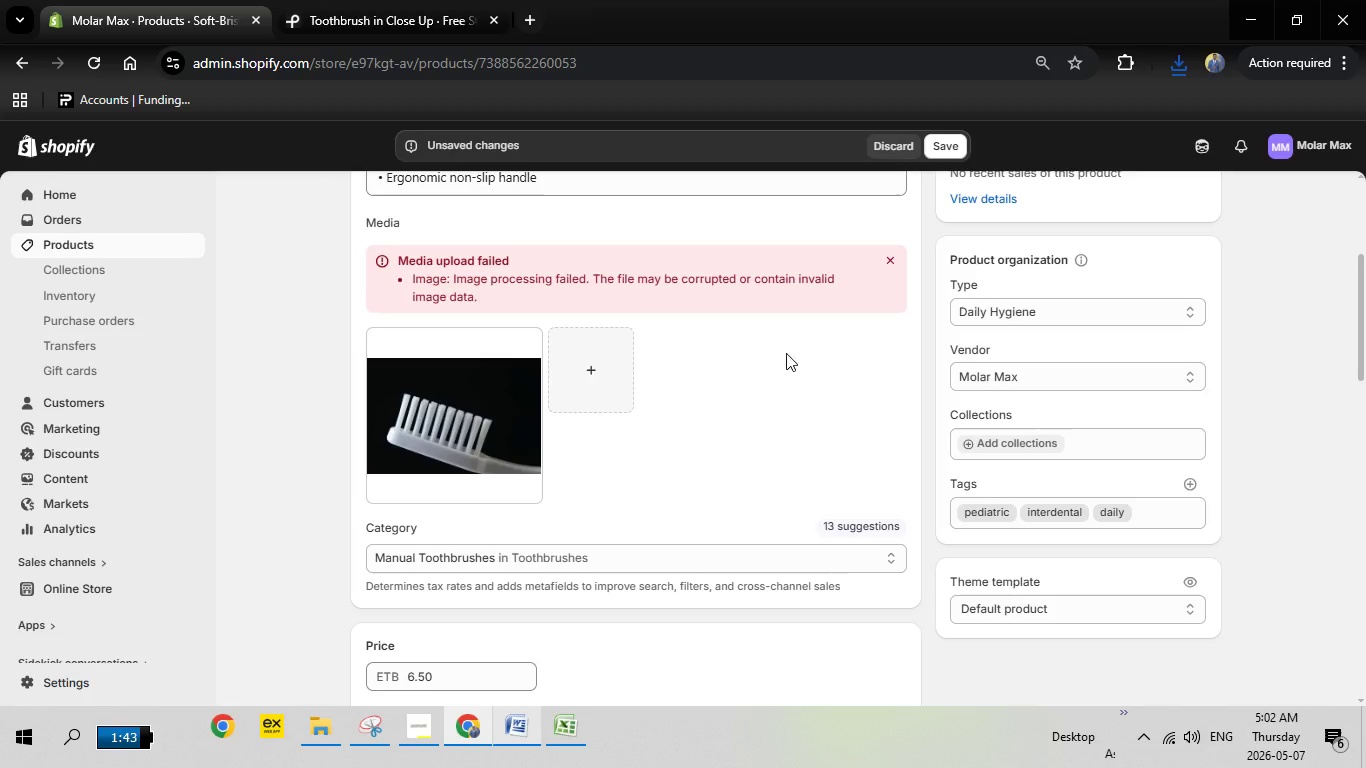 
scroll: coordinate [844, 434], scroll_direction: down, amount: 4.0
 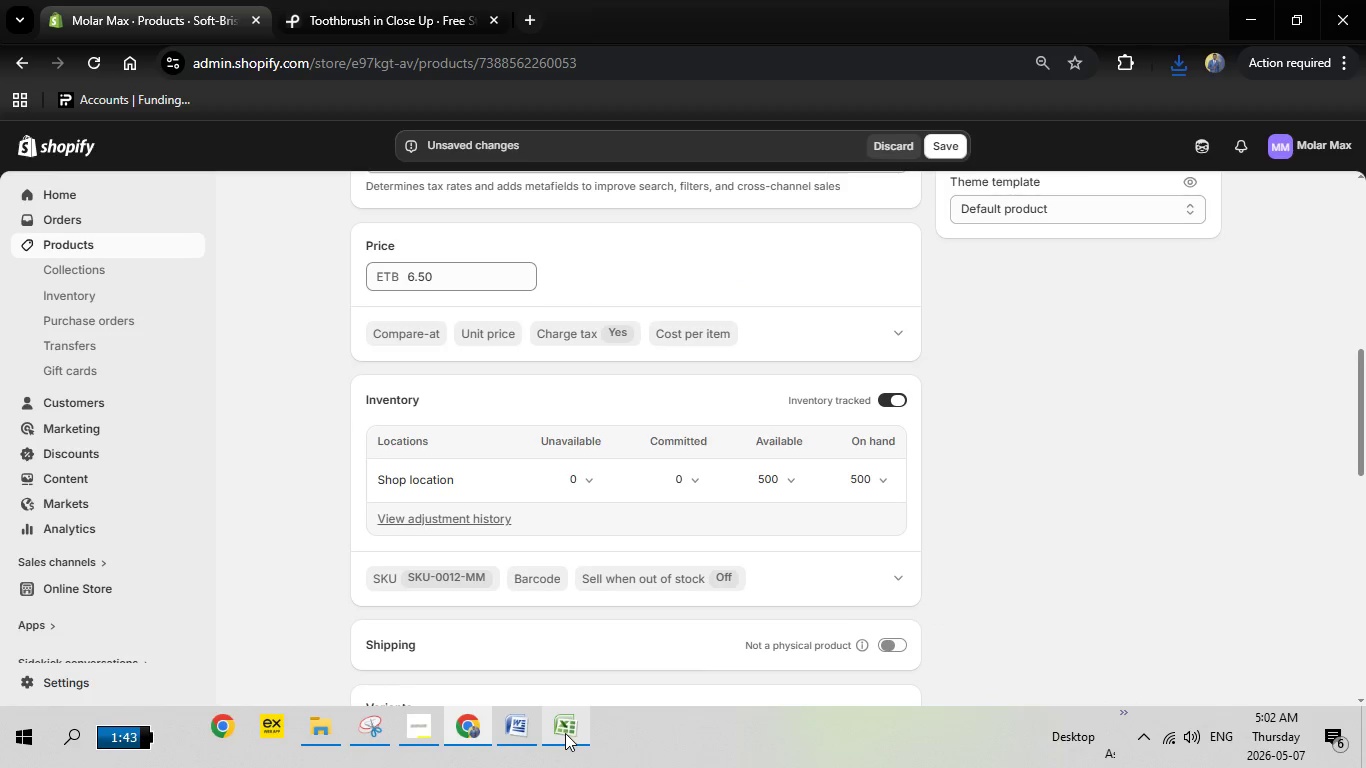 
left_click([565, 733])
 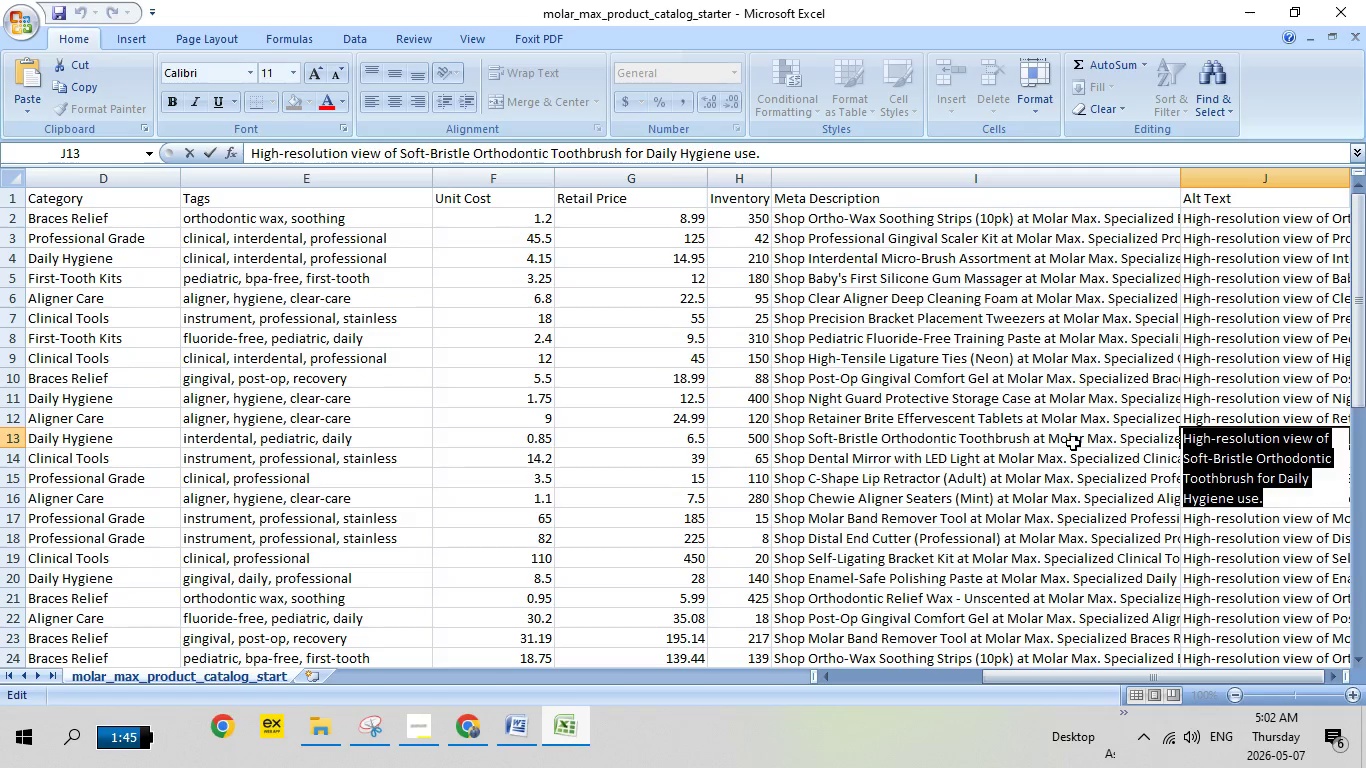 
double_click([1073, 442])
 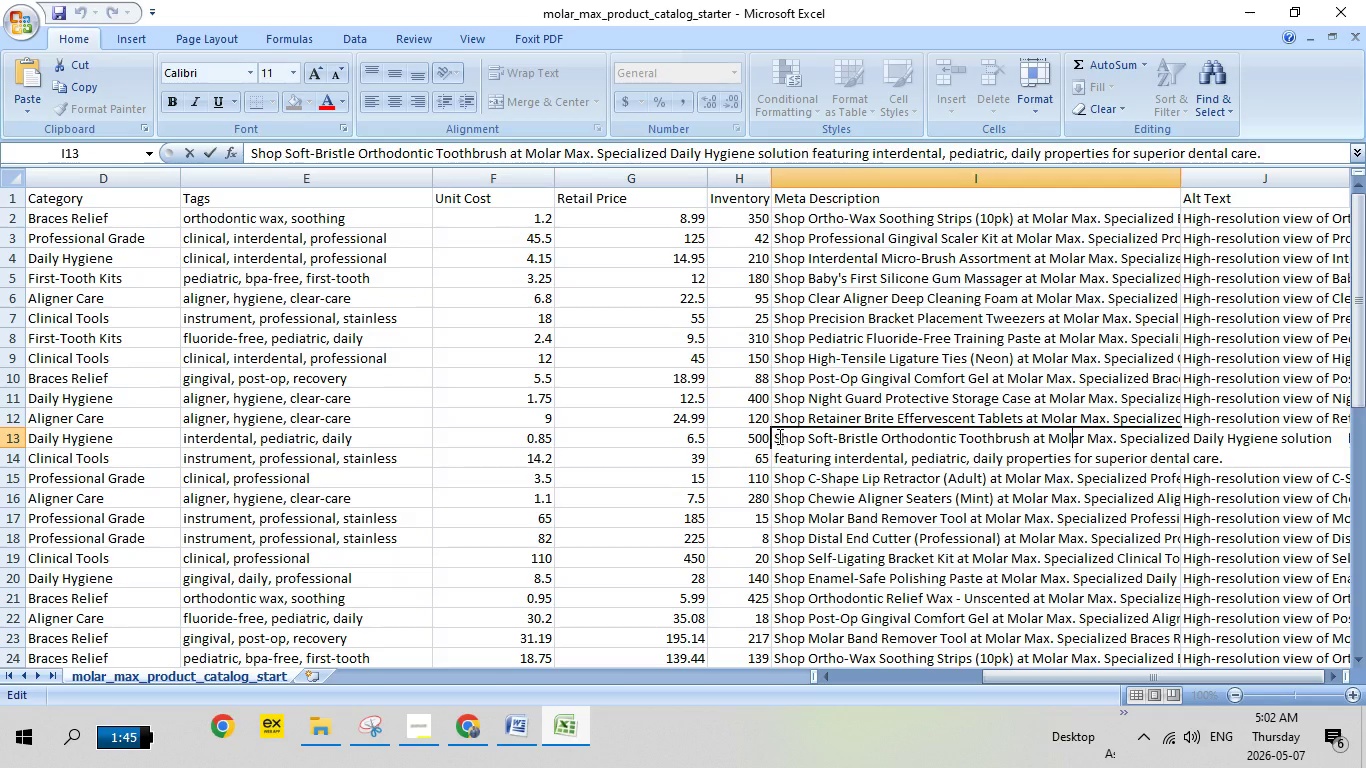 
left_click_drag(start_coordinate=[777, 436], to_coordinate=[1258, 463])
 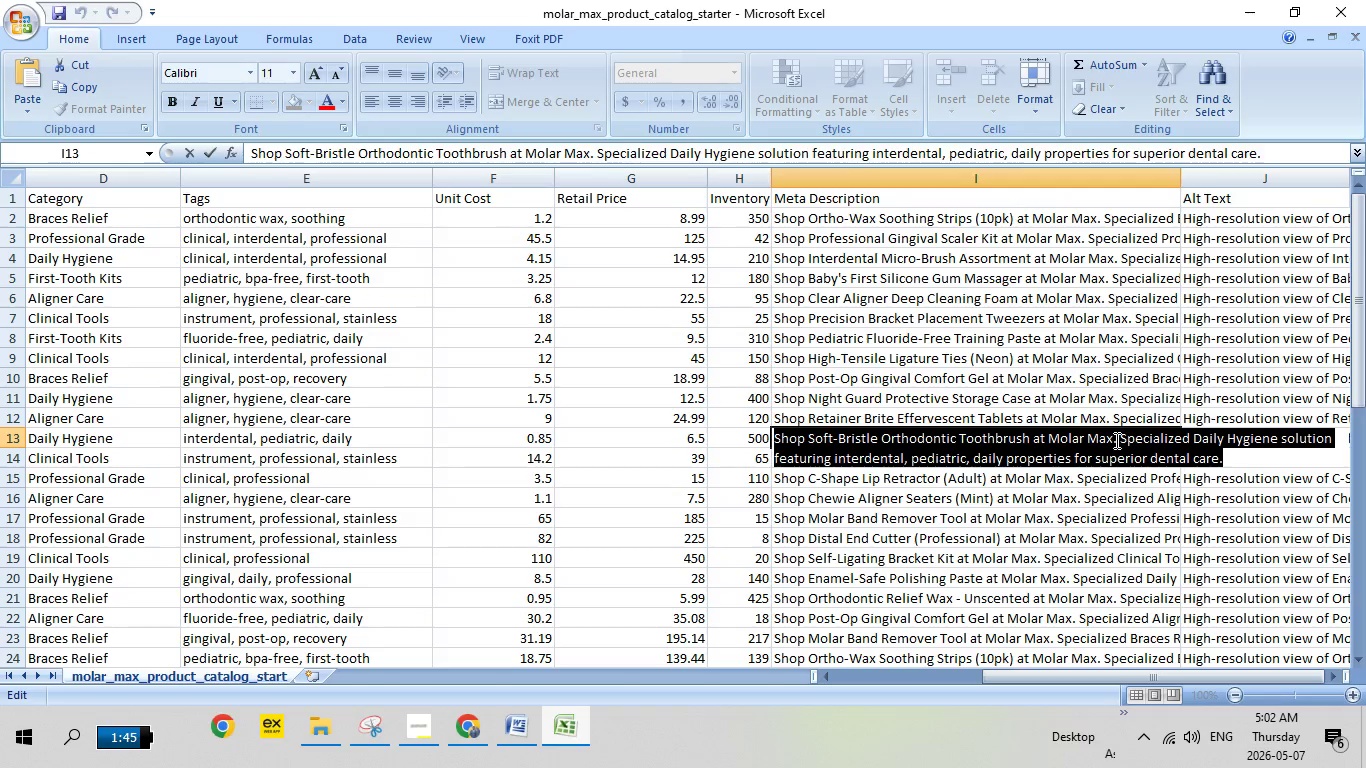 
right_click([1115, 440])
 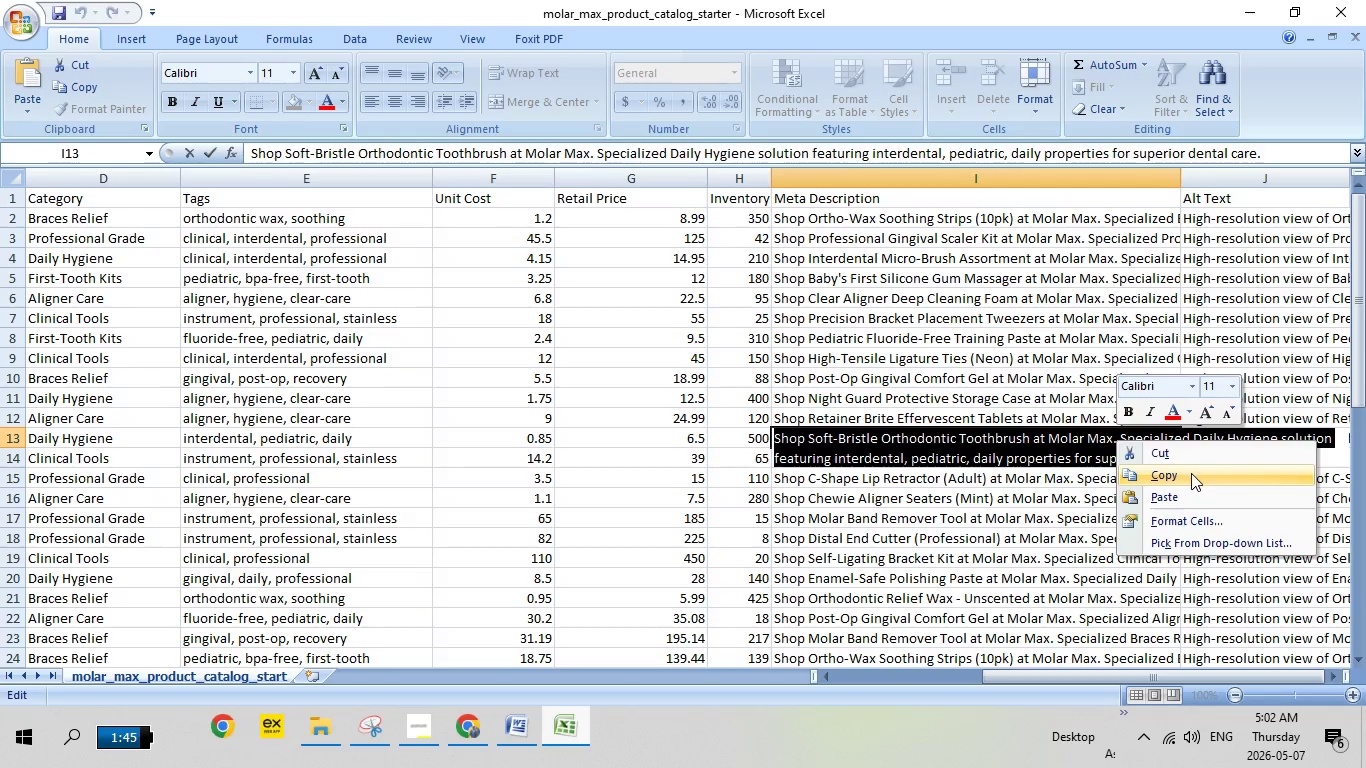 
left_click([1186, 471])
 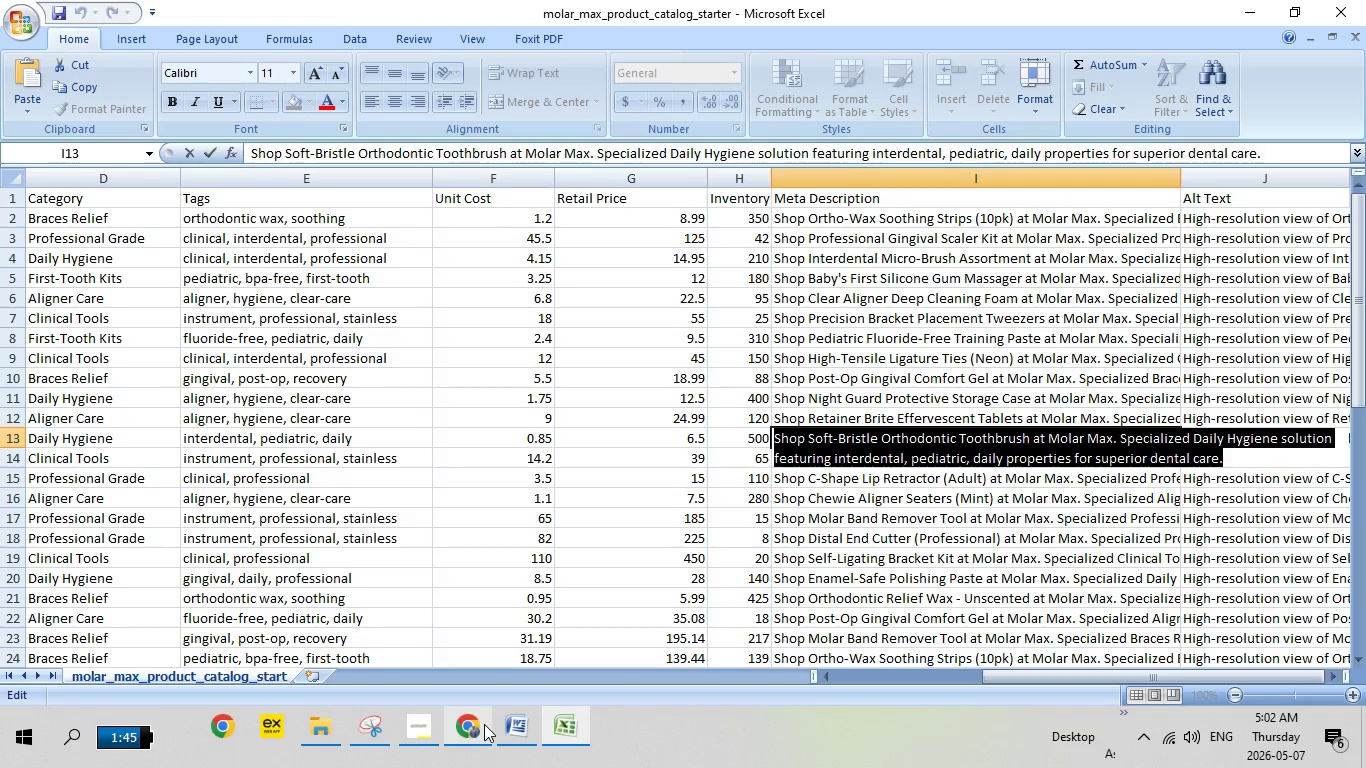 
left_click([484, 724])
 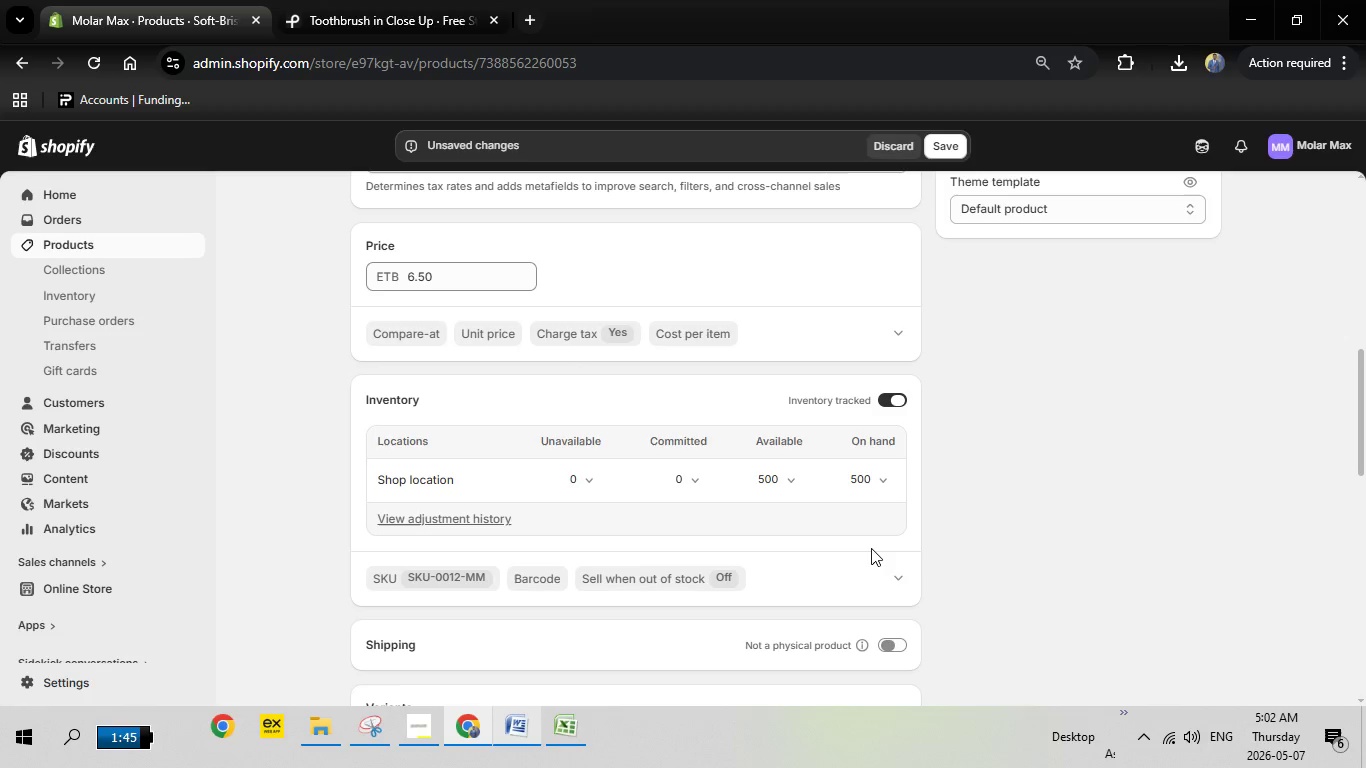 
scroll: coordinate [871, 548], scroll_direction: down, amount: 3.0
 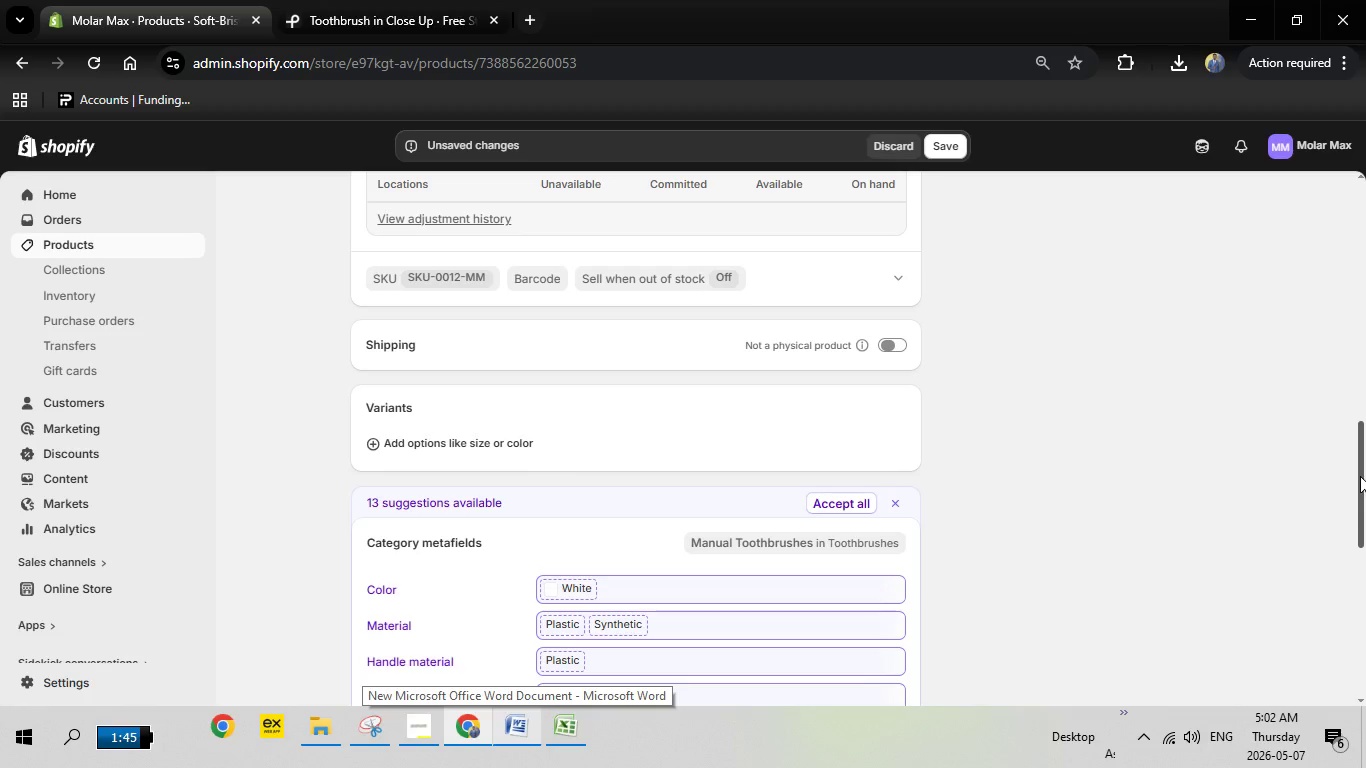 
left_click_drag(start_coordinate=[1362, 478], to_coordinate=[1365, 667])
 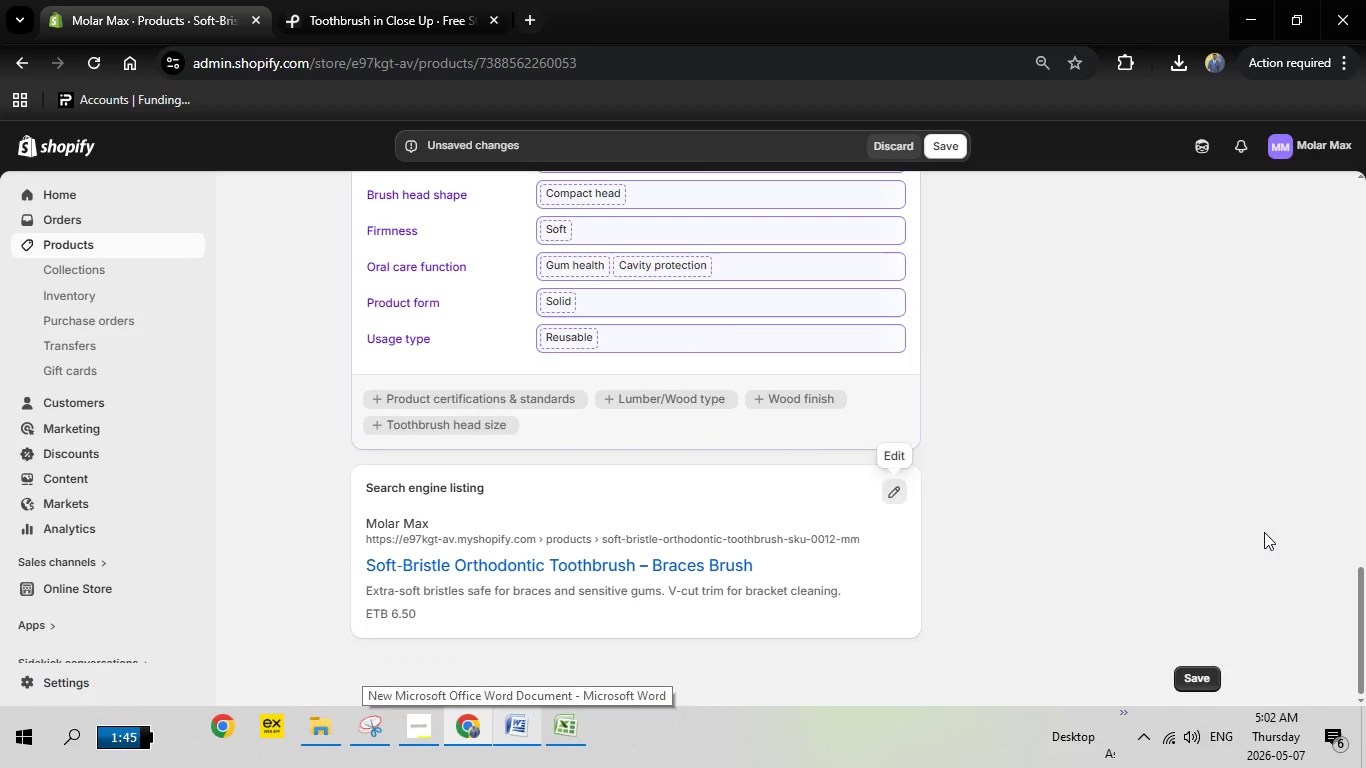 
scroll: coordinate [1076, 522], scroll_direction: down, amount: 3.0
 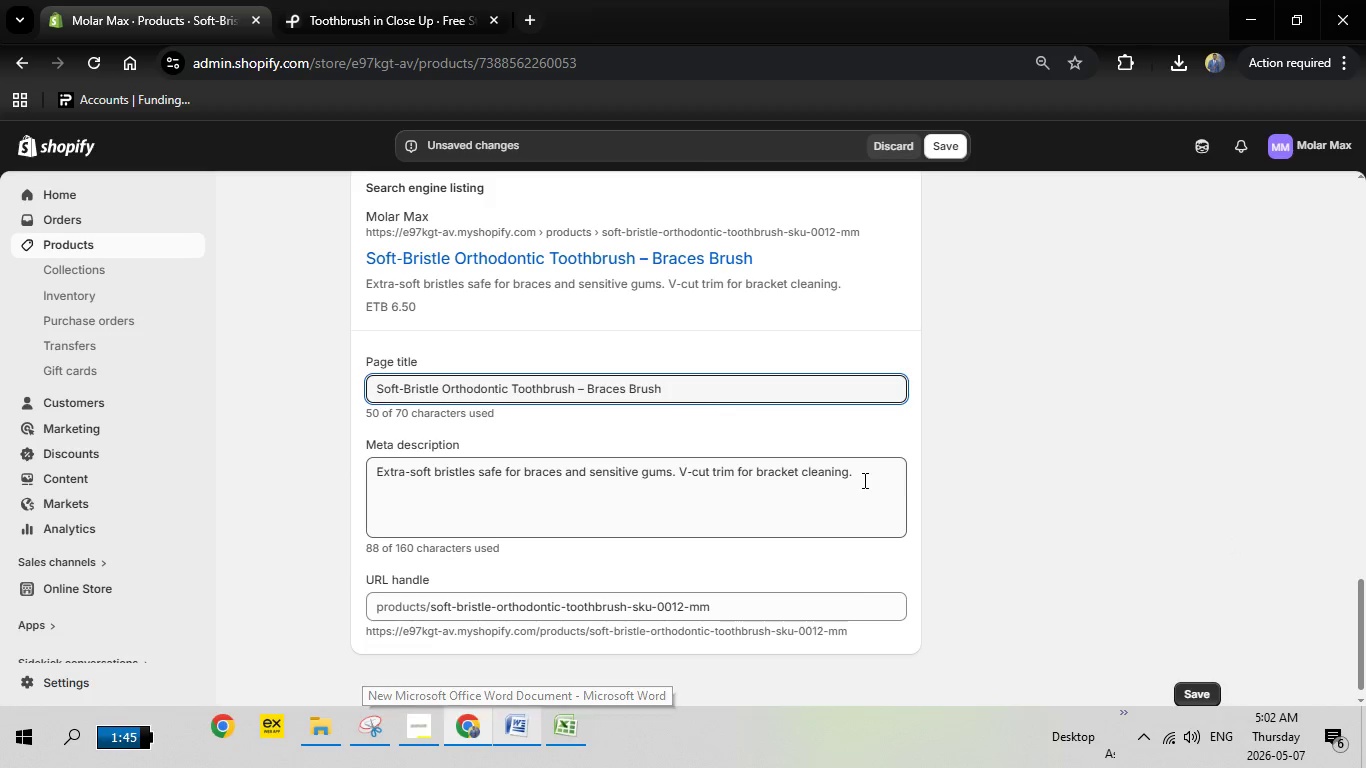 
left_click_drag(start_coordinate=[865, 476], to_coordinate=[276, 493])
 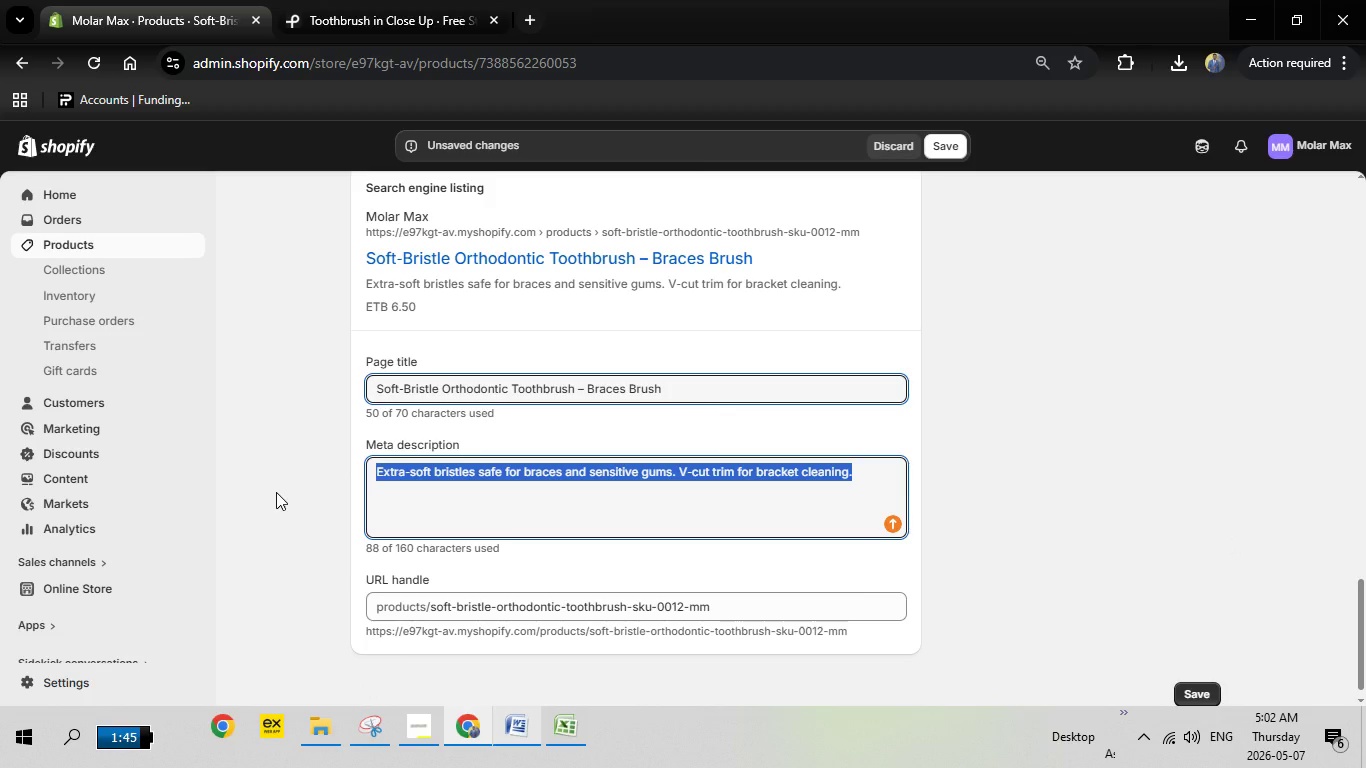 
key(Backspace)
 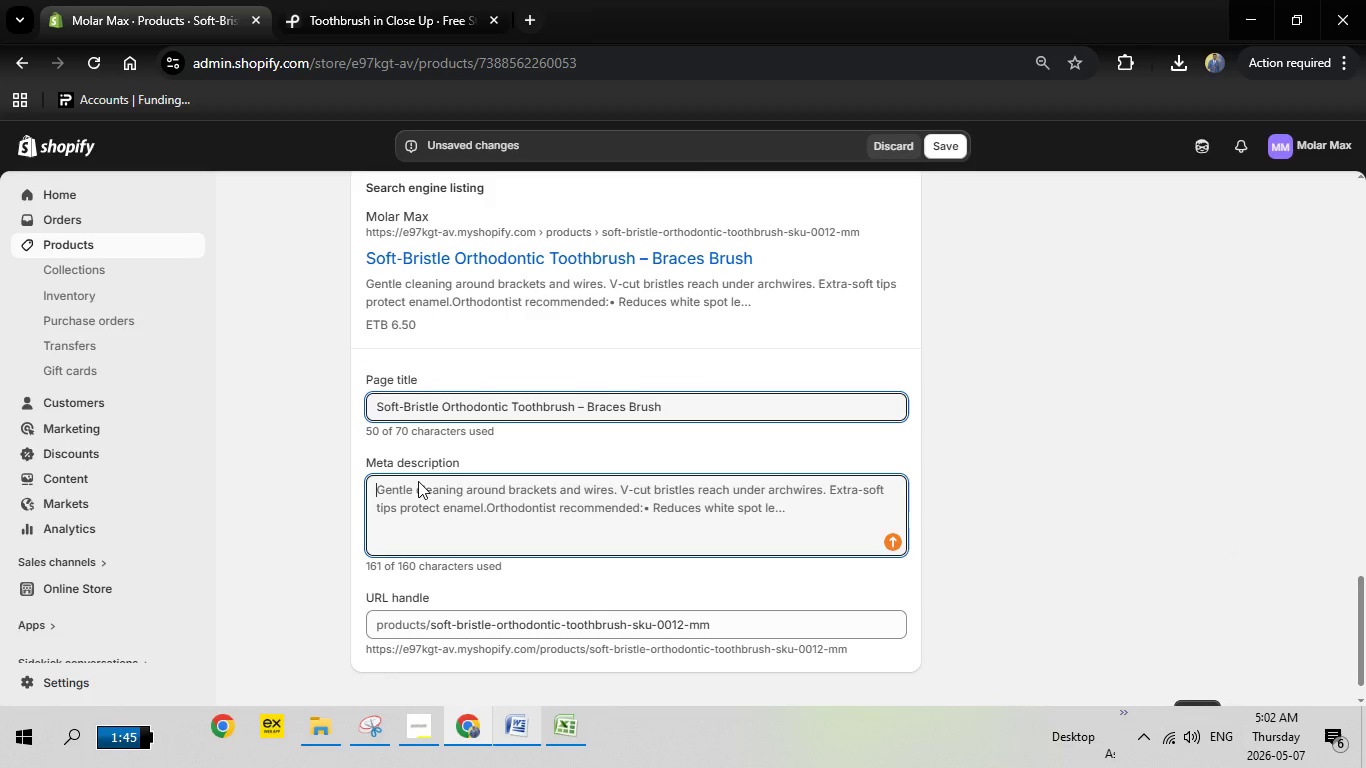 
right_click([418, 481])
 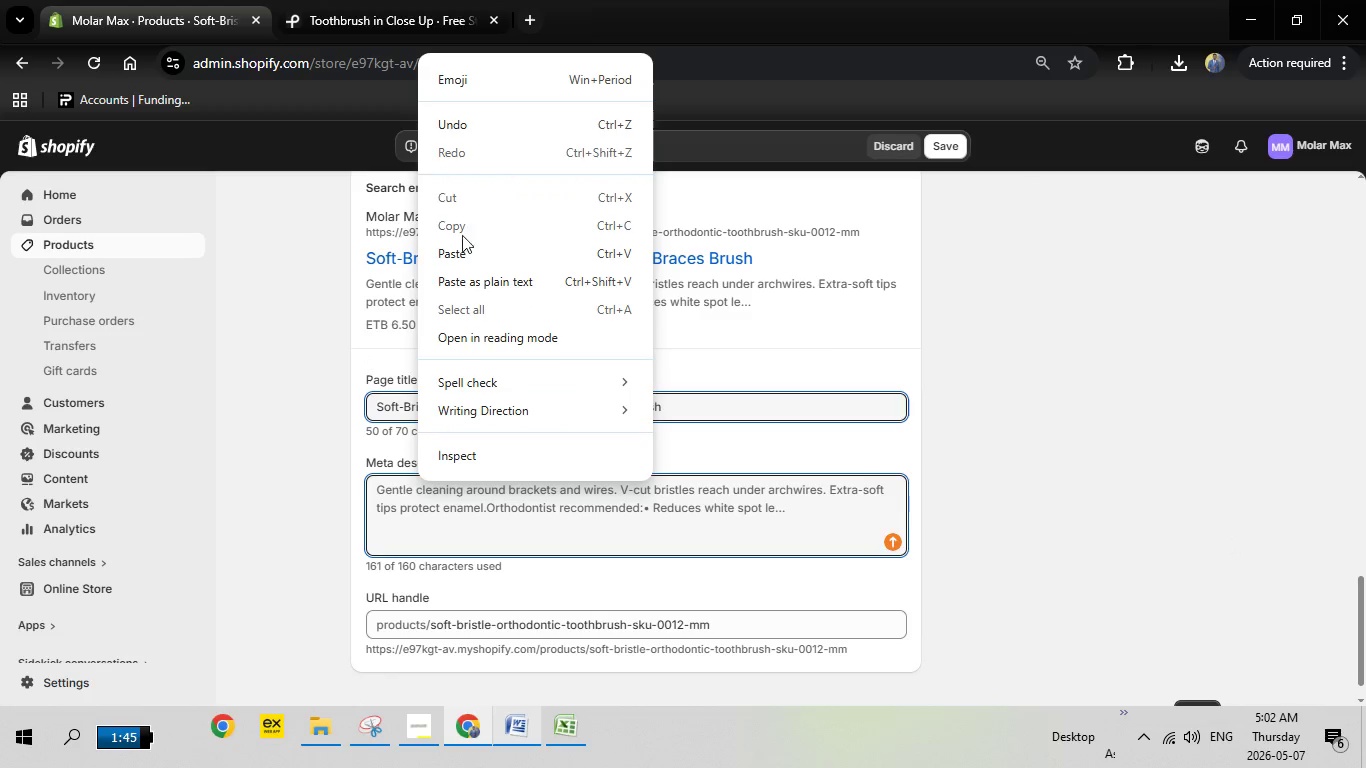 
left_click([462, 243])
 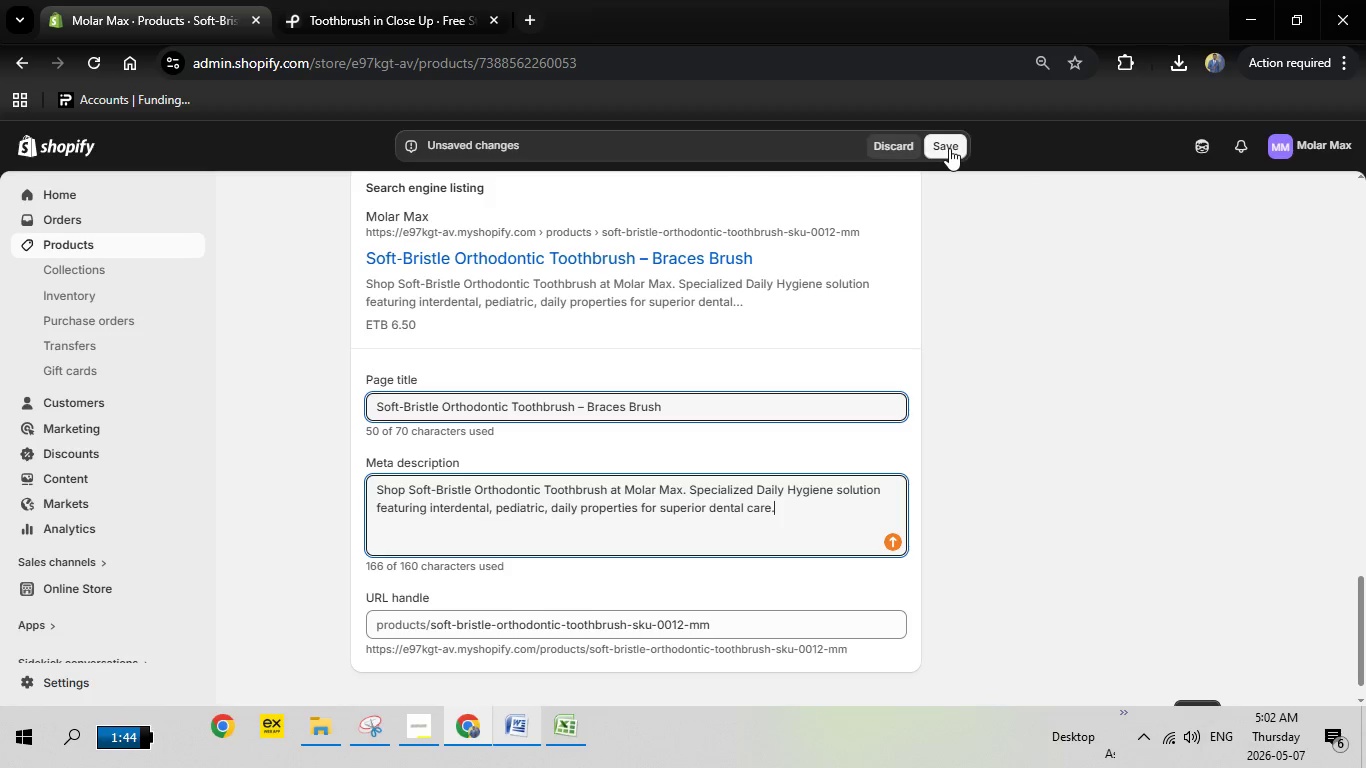 
left_click([949, 148])
 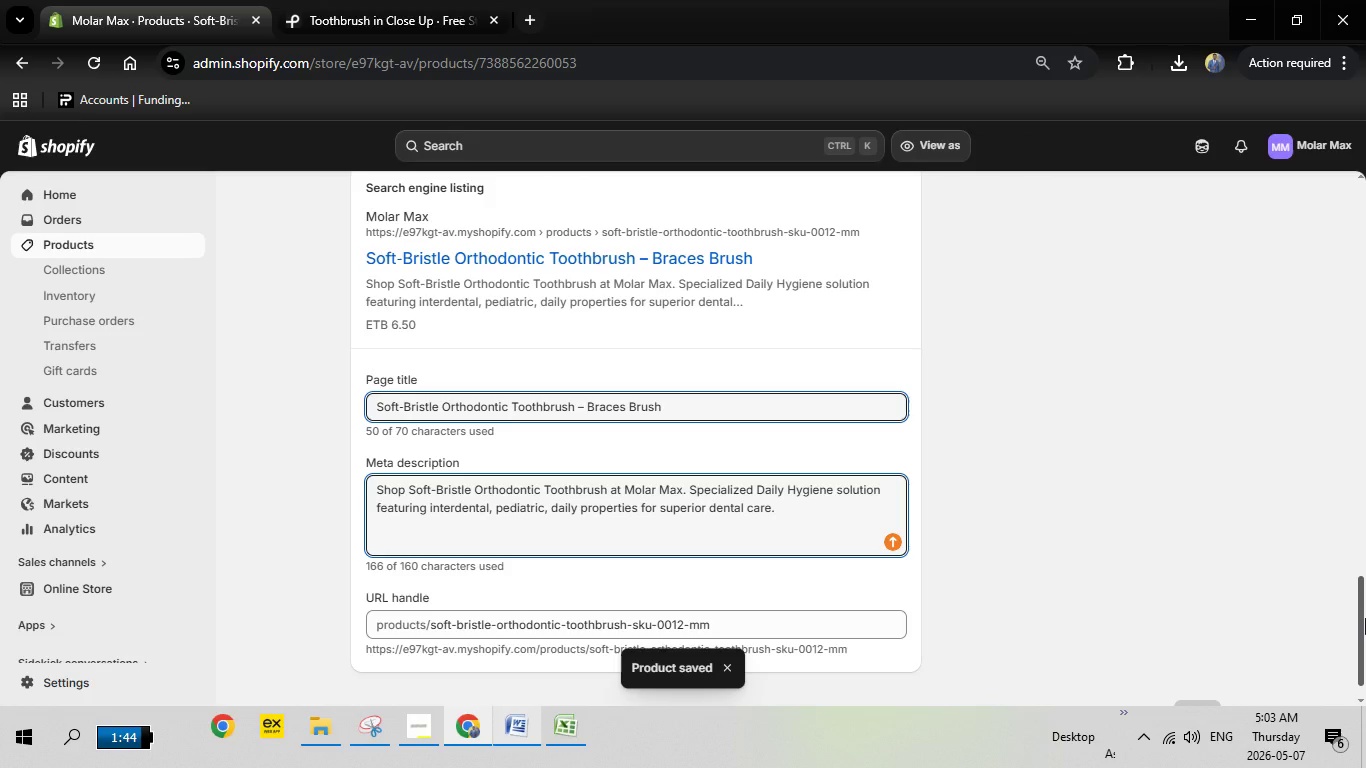 
wait(30.73)
 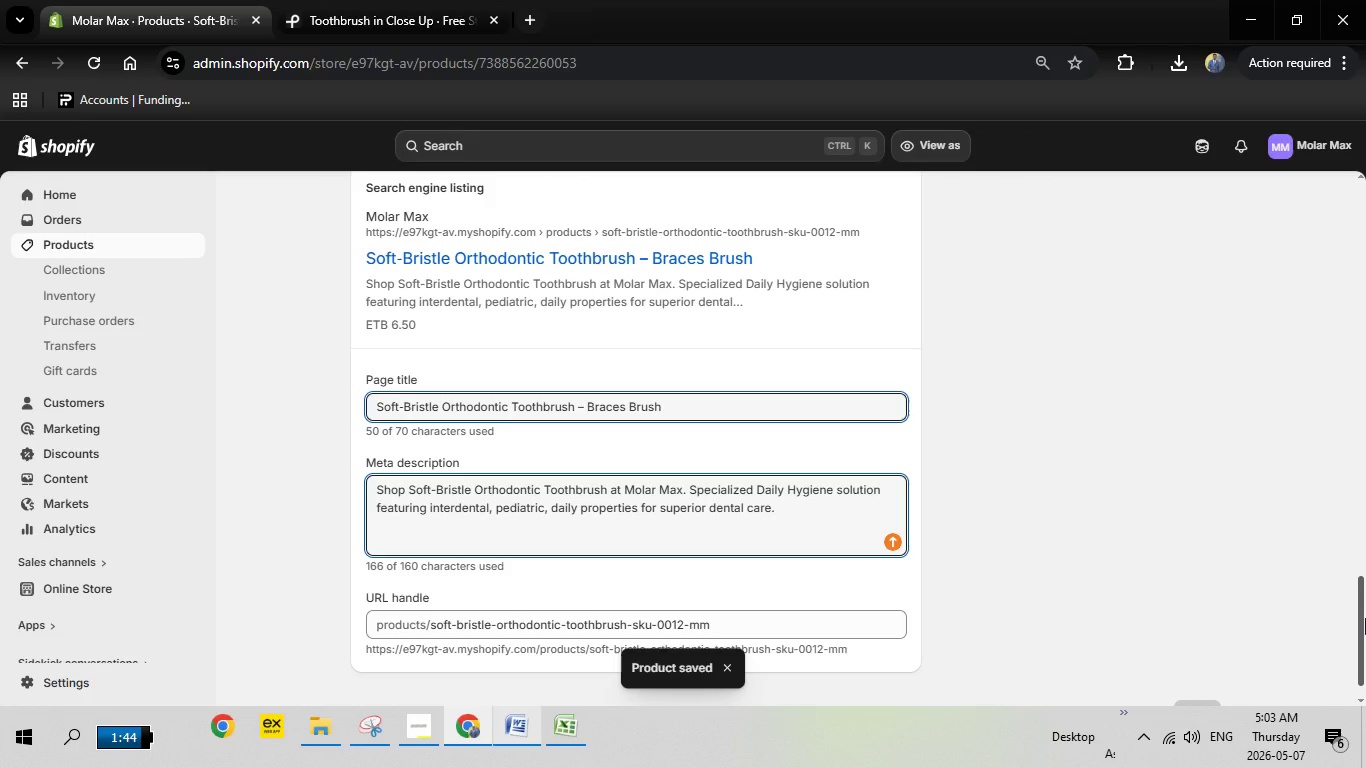 
left_click_drag(start_coordinate=[1365, 645], to_coordinate=[1365, 206])
 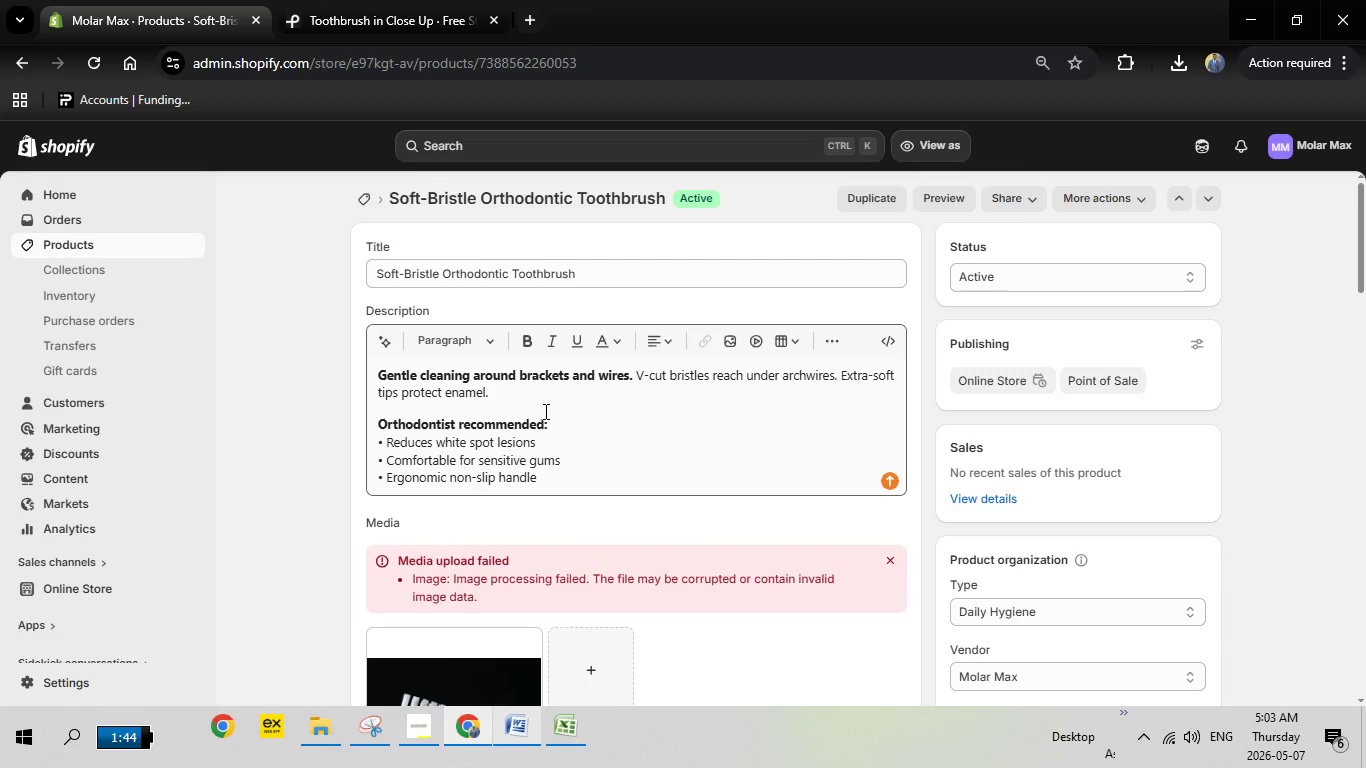 
wait(7.06)
 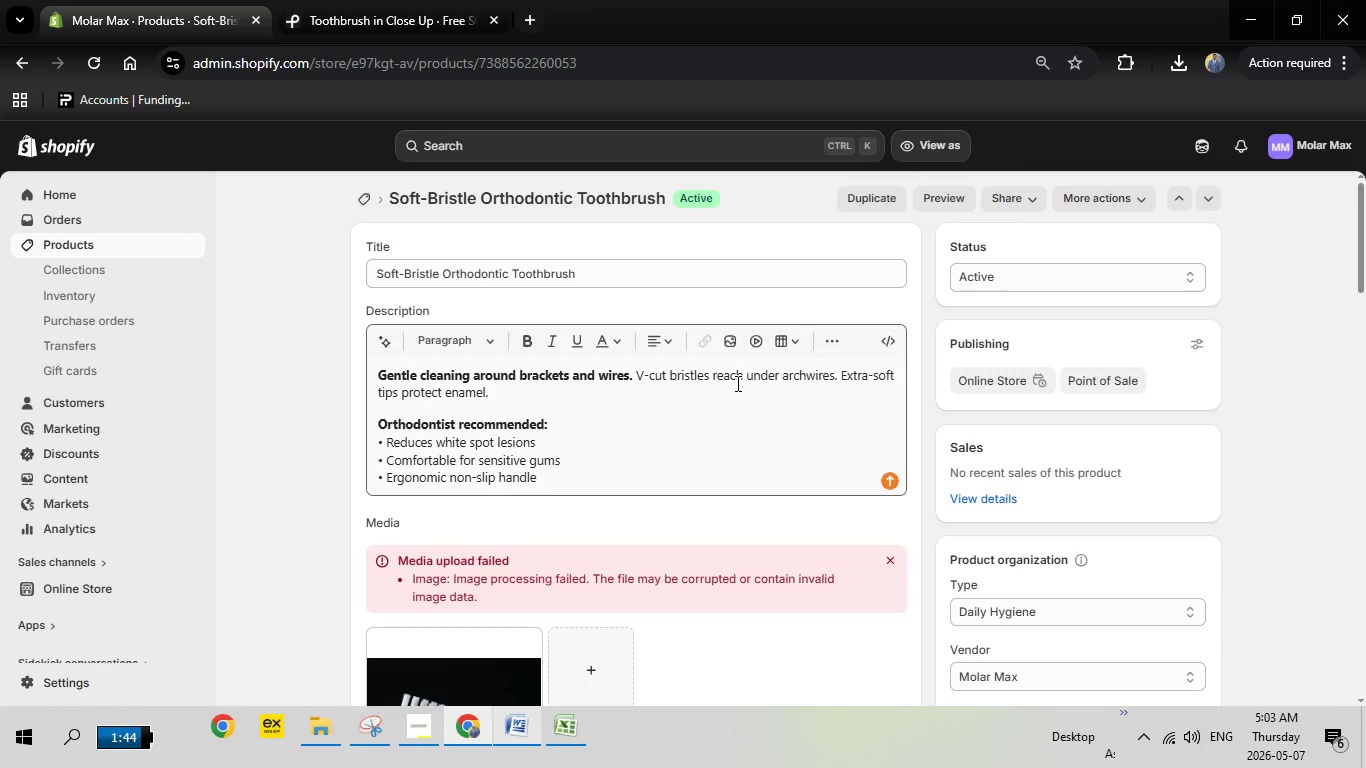 
left_click([368, 195])
 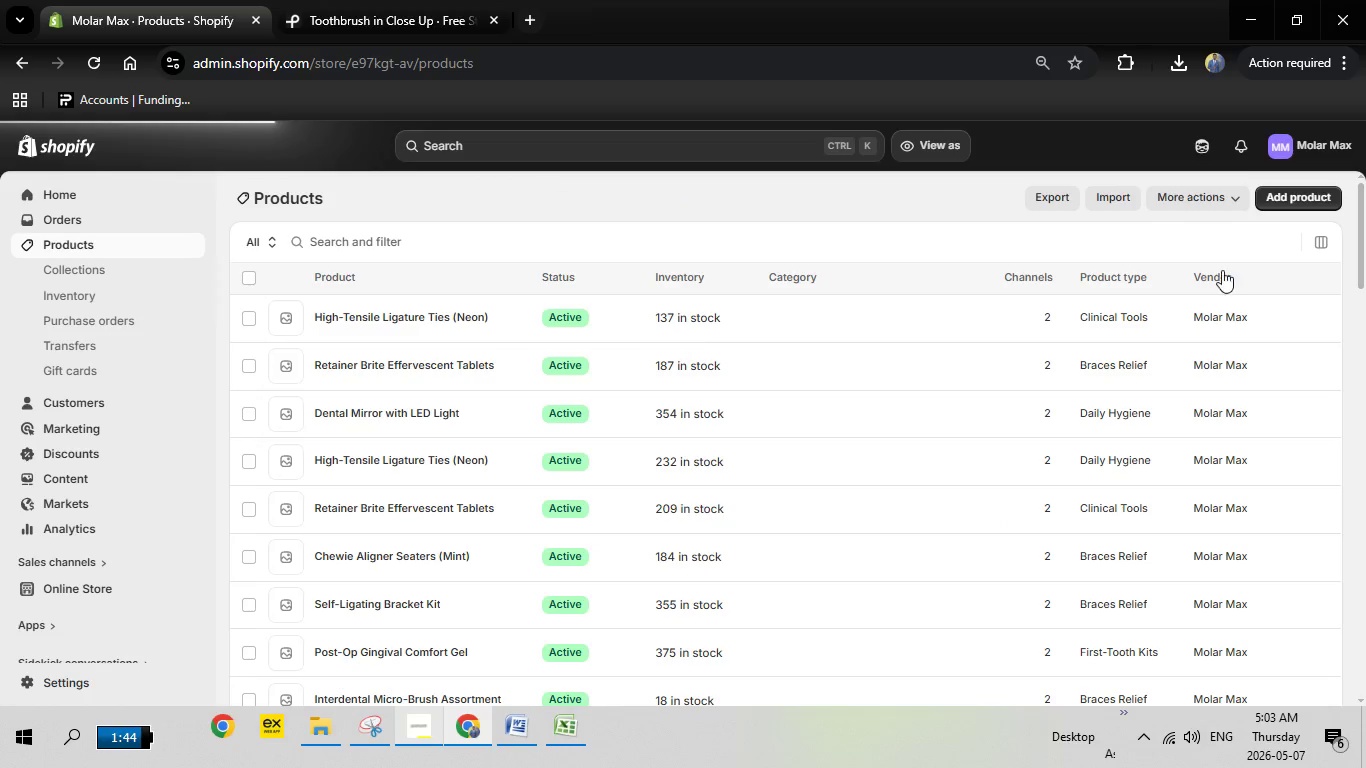 
wait(19.94)
 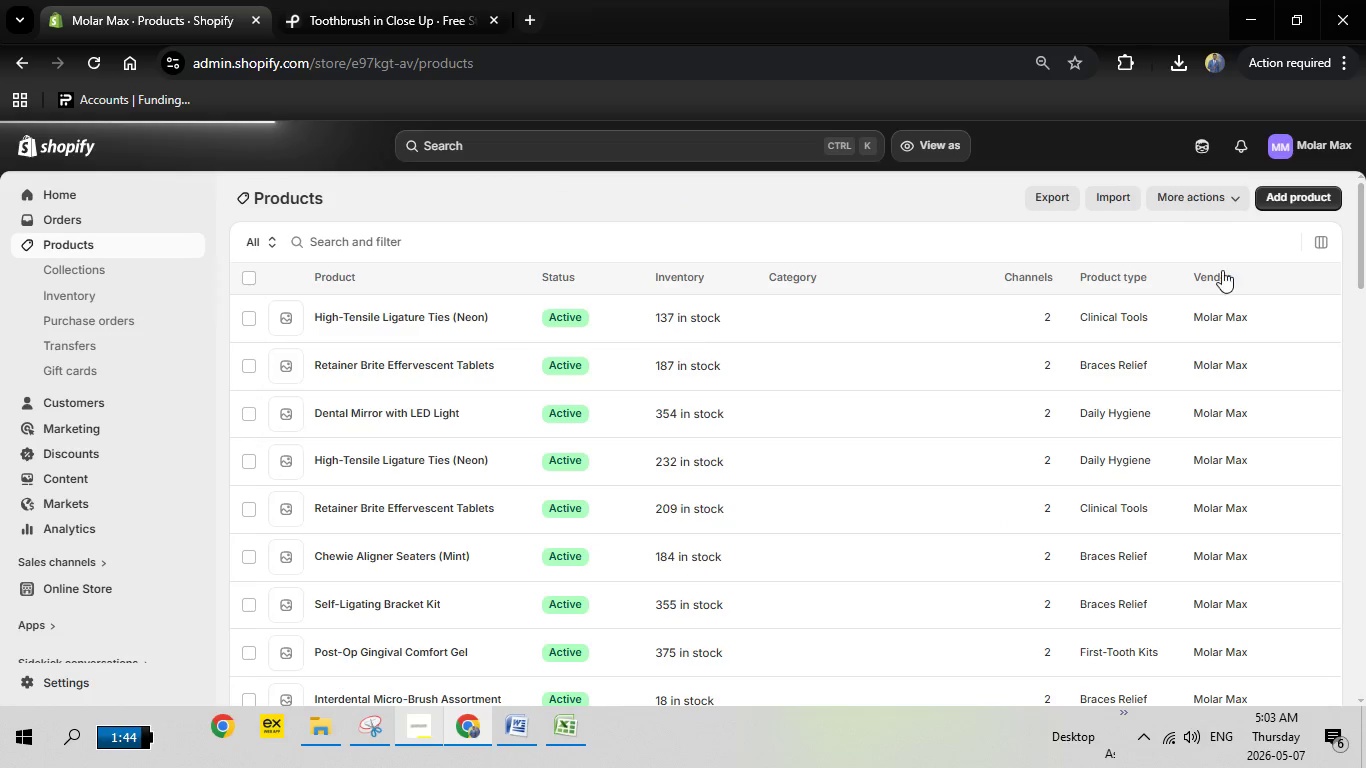 
left_click_drag(start_coordinate=[1363, 239], to_coordinate=[1365, 605])
 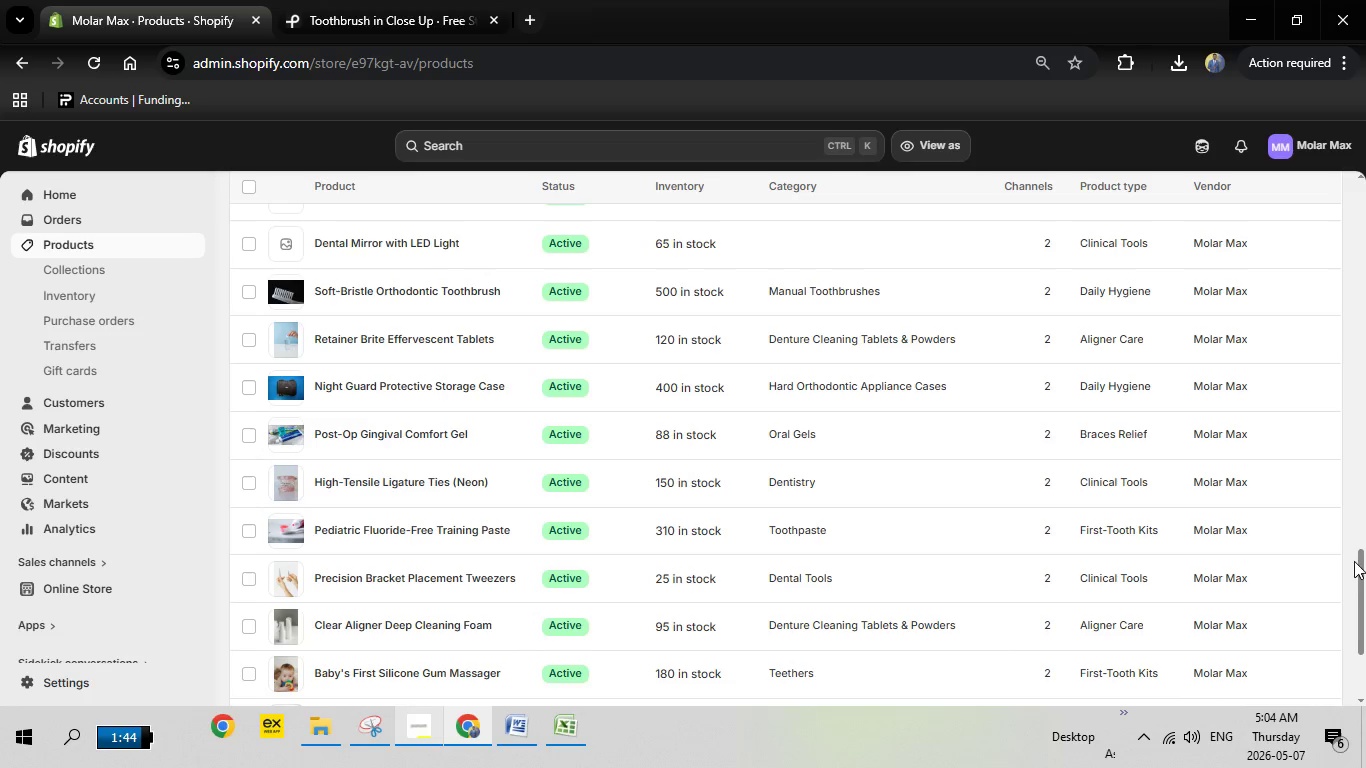 
left_click_drag(start_coordinate=[1365, 580], to_coordinate=[1365, 545])
 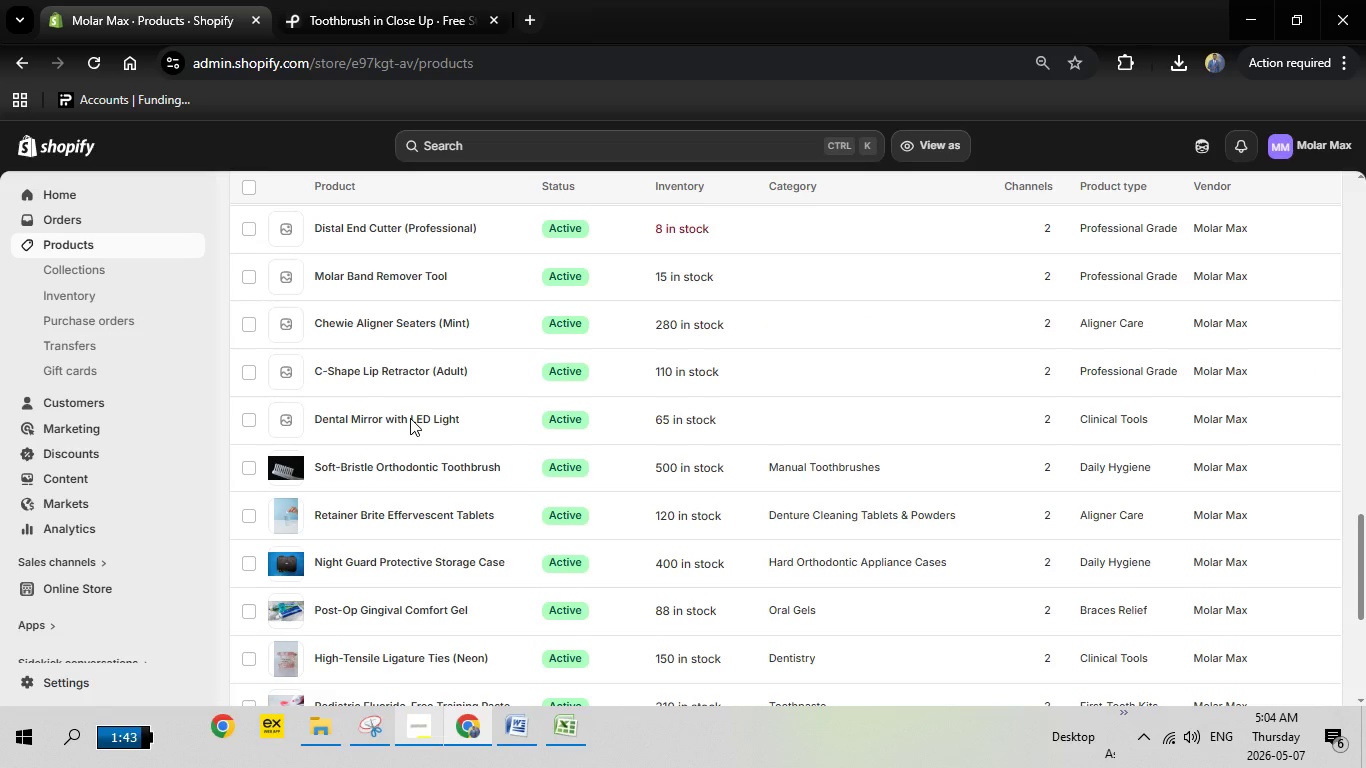 
wait(7.09)
 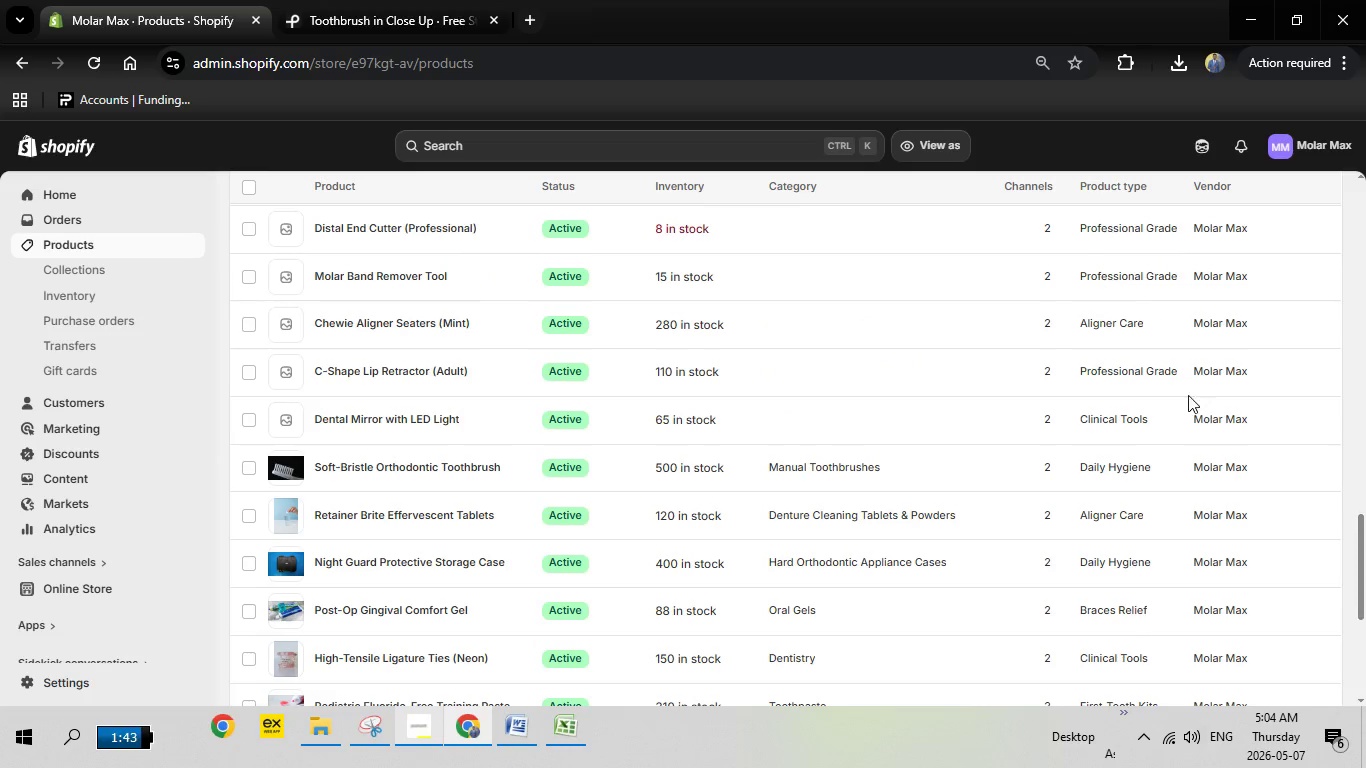 
scroll: coordinate [416, 473], scroll_direction: down, amount: 2.0
 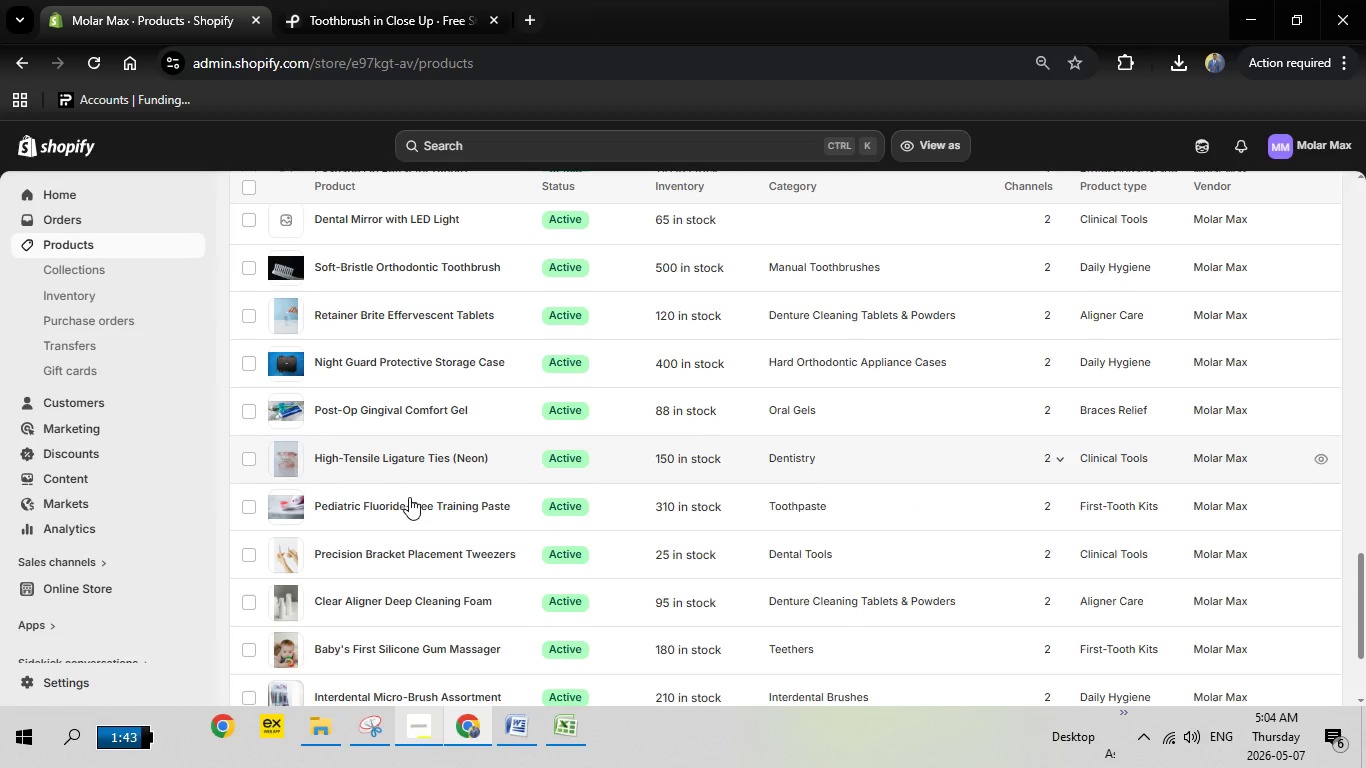 
scroll: coordinate [409, 497], scroll_direction: none, amount: 0.0
 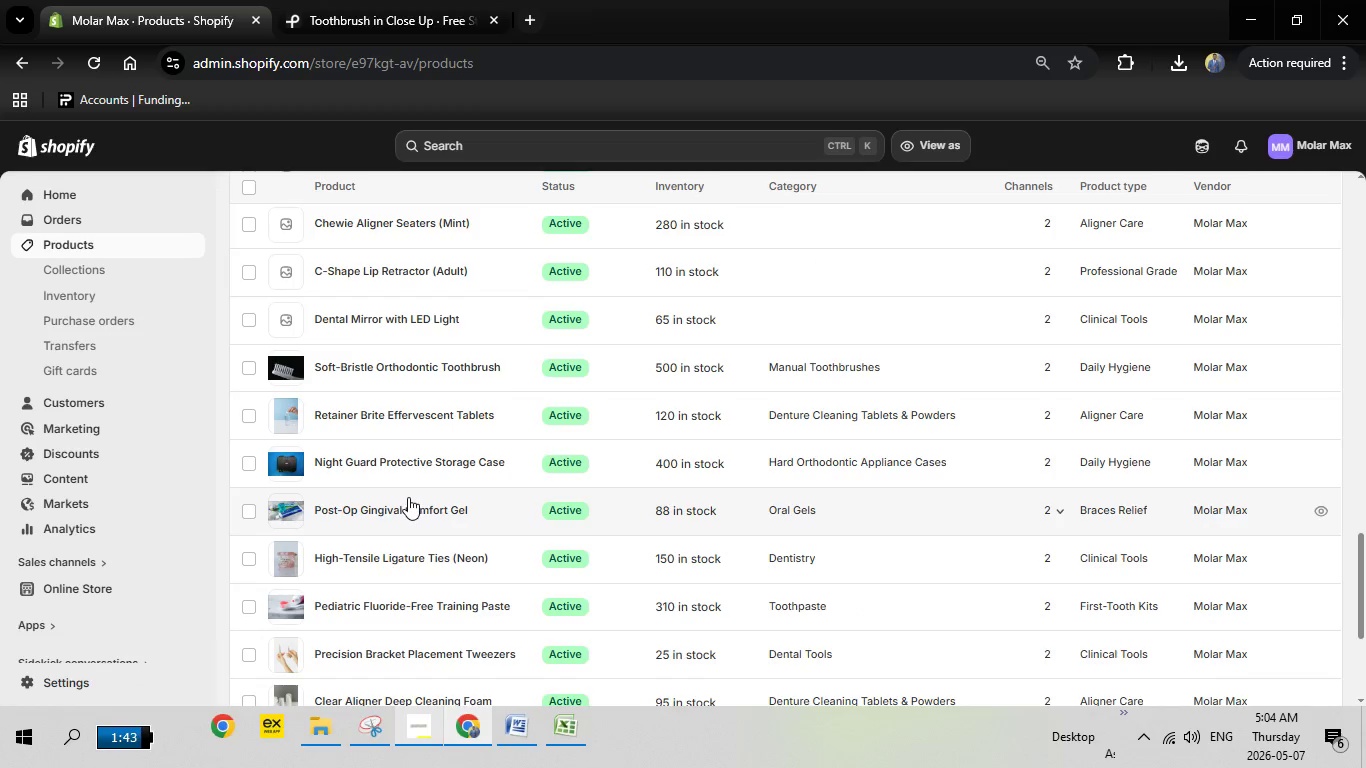 
scroll: coordinate [409, 497], scroll_direction: up, amount: 1.0
 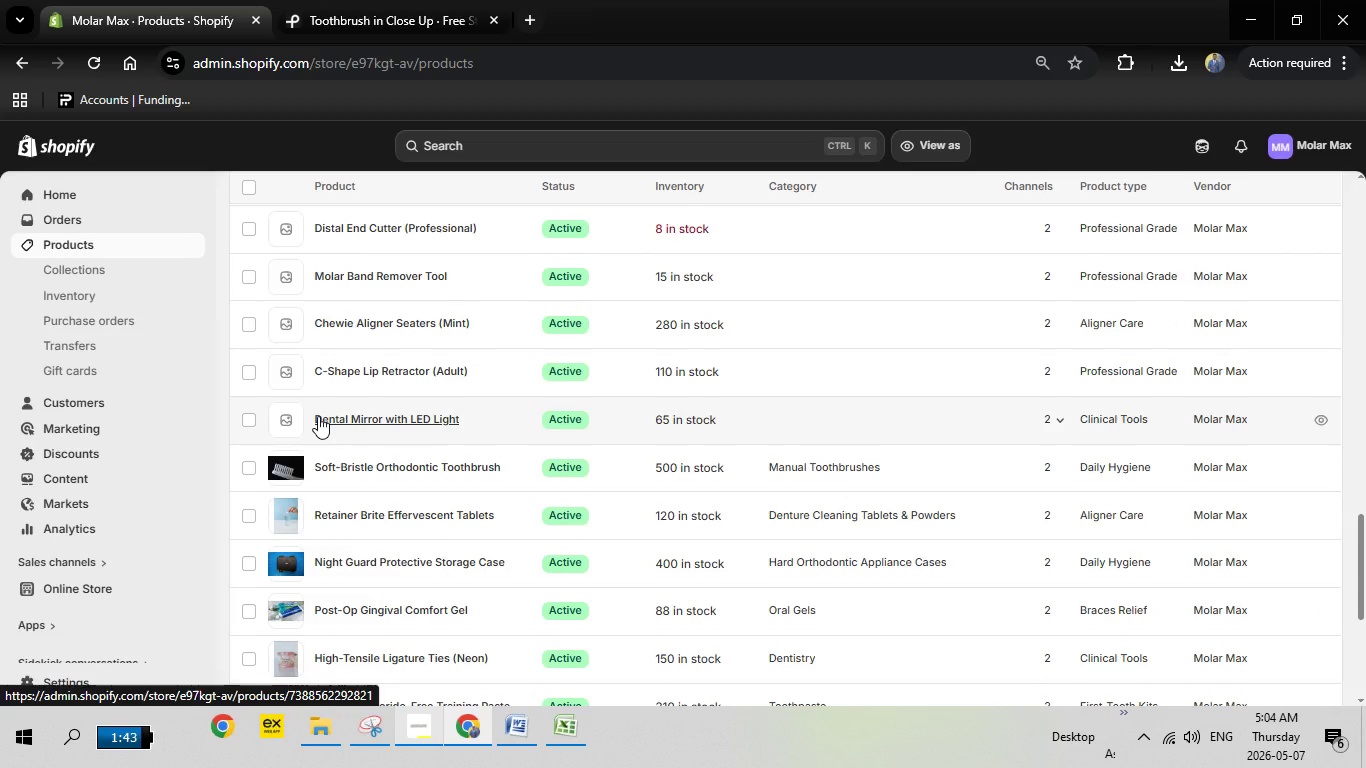 
left_click([318, 416])
 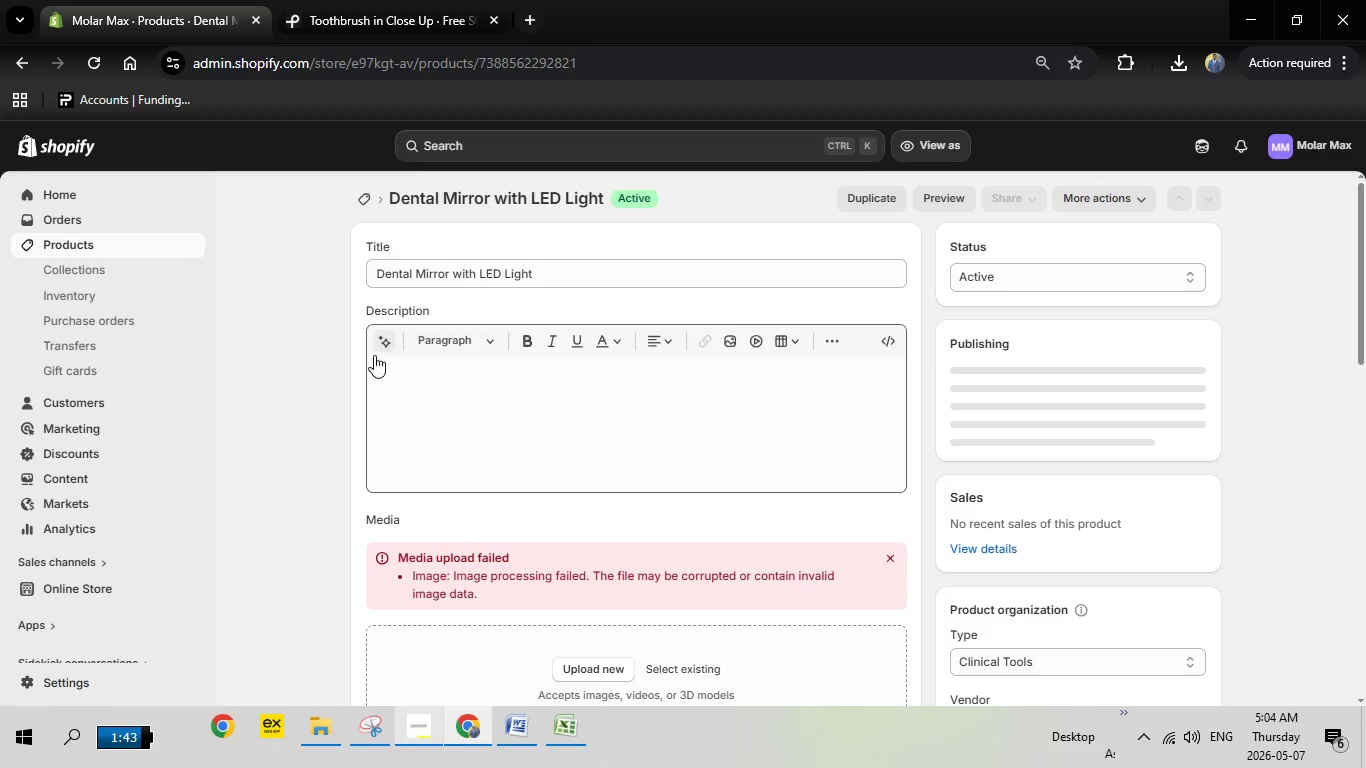 
wait(14.33)
 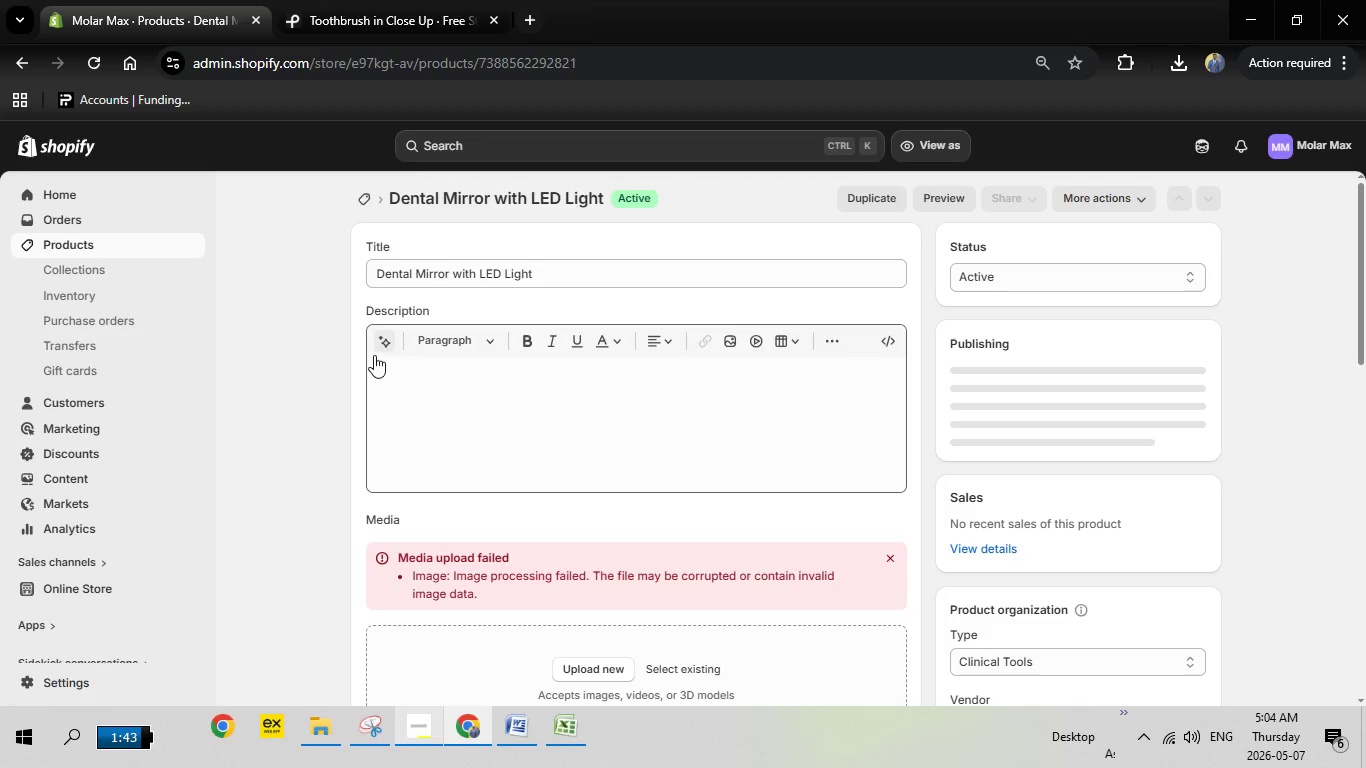 
left_click([551, 724])
 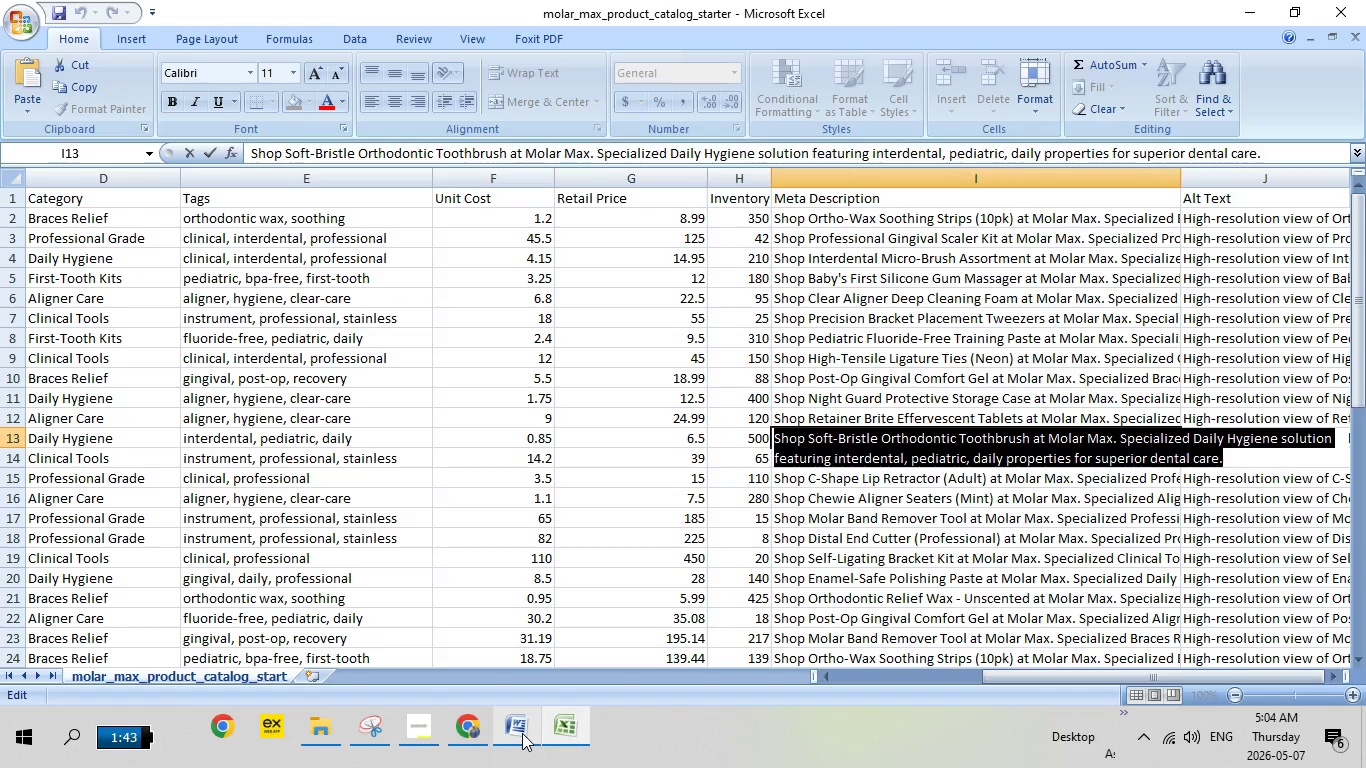 
left_click([522, 733])
 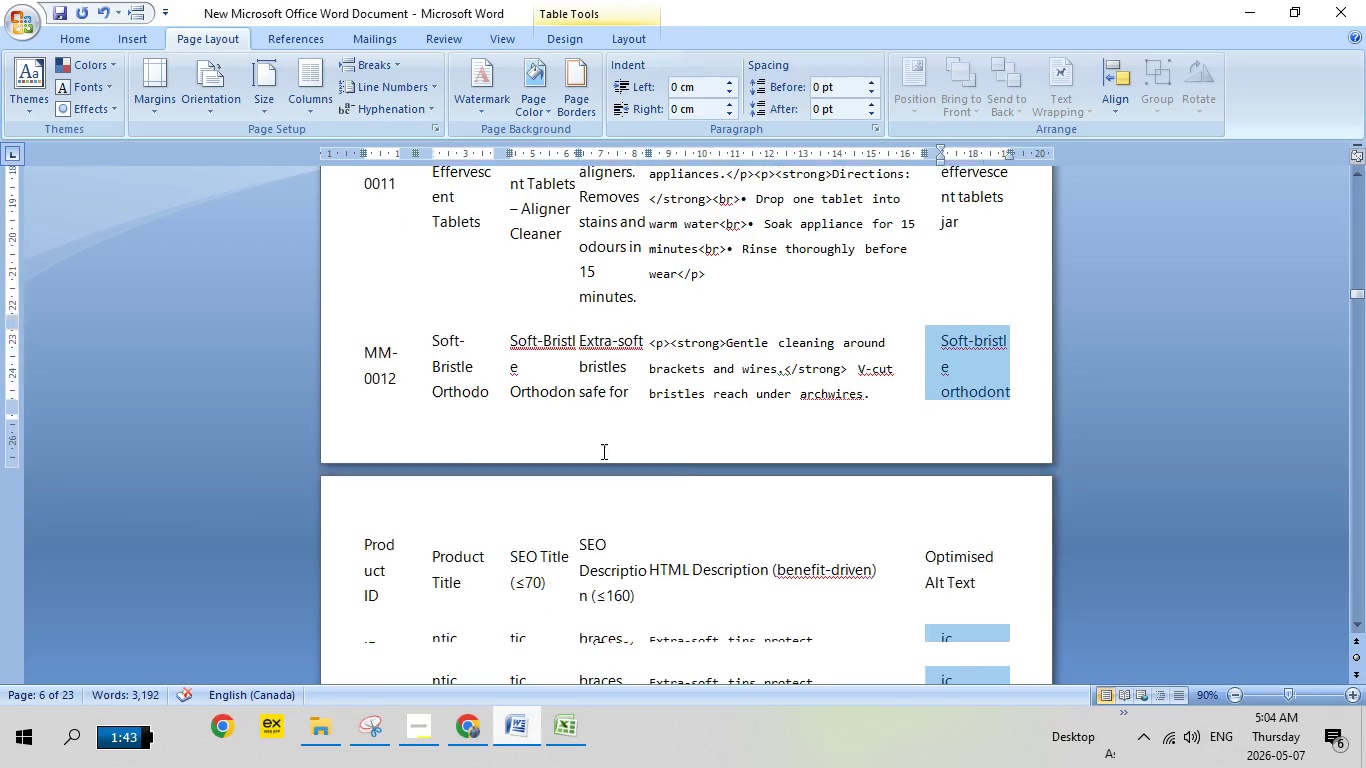 
scroll: coordinate [602, 452], scroll_direction: down, amount: 9.0
 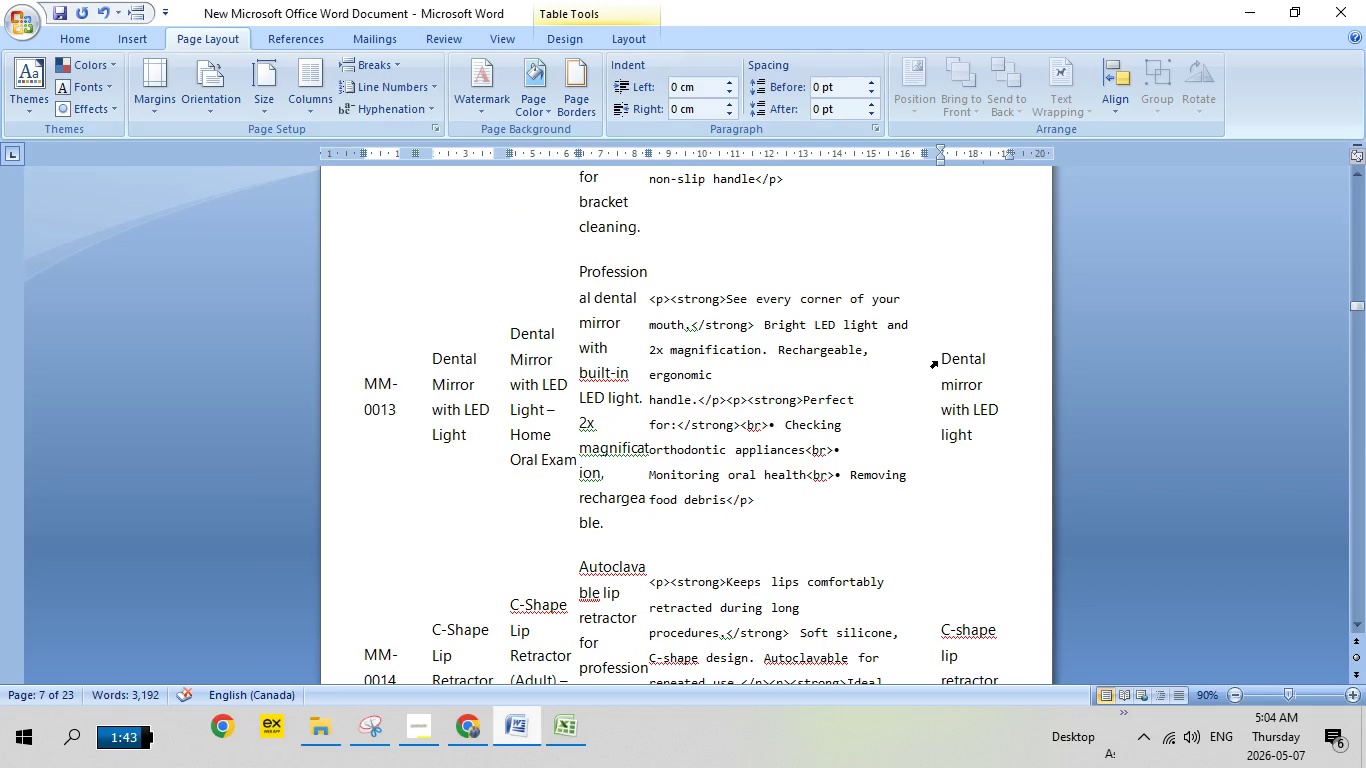 
left_click([937, 361])
 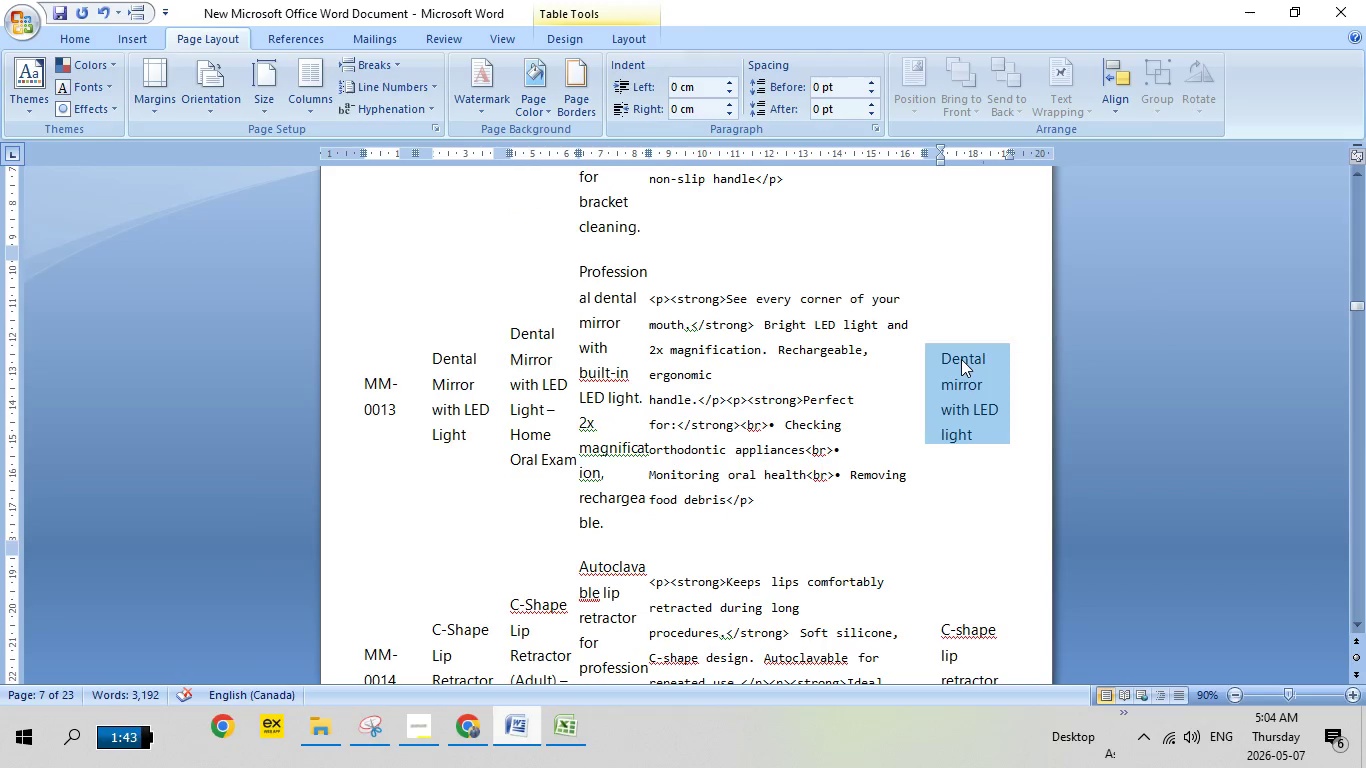 
right_click([961, 359])
 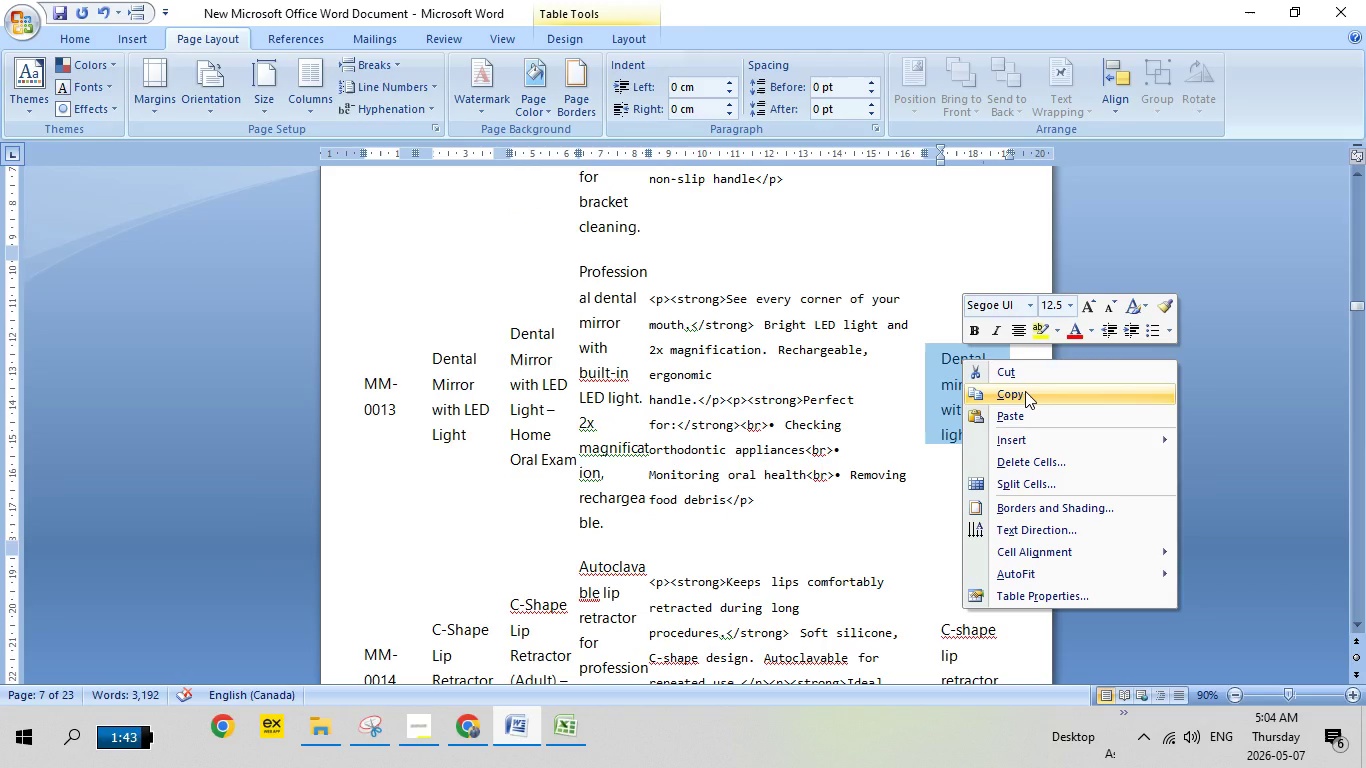 
left_click([1025, 391])
 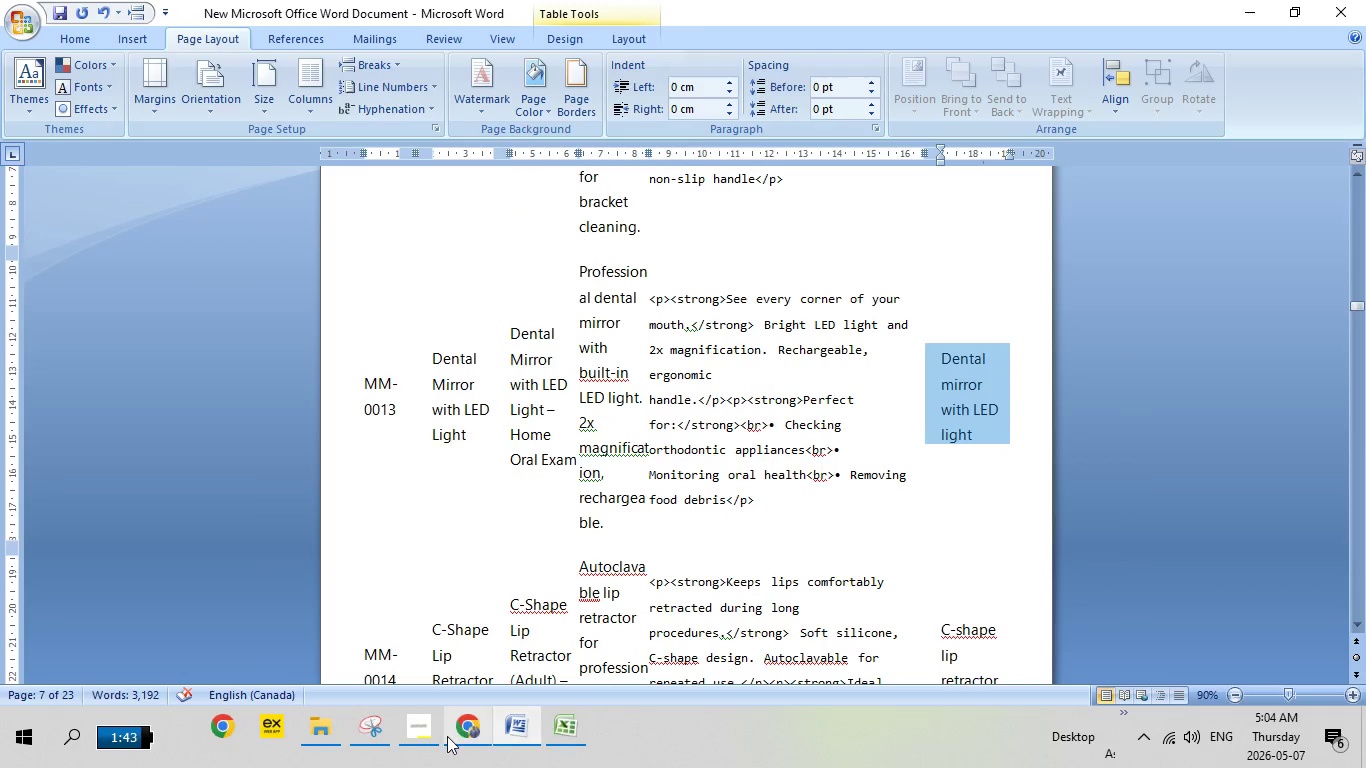 
left_click([464, 730])
 